 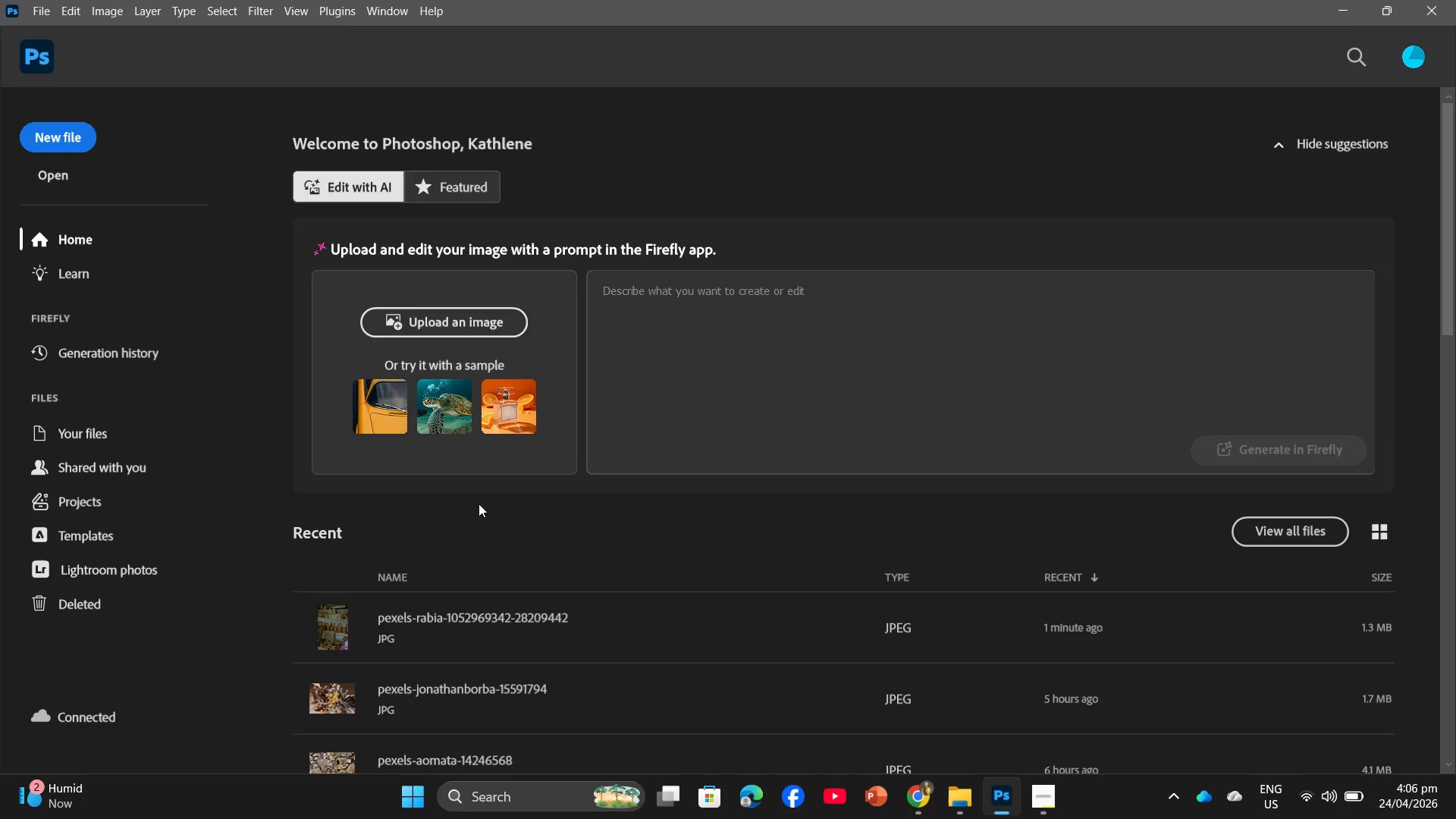 
left_click([933, 795])
 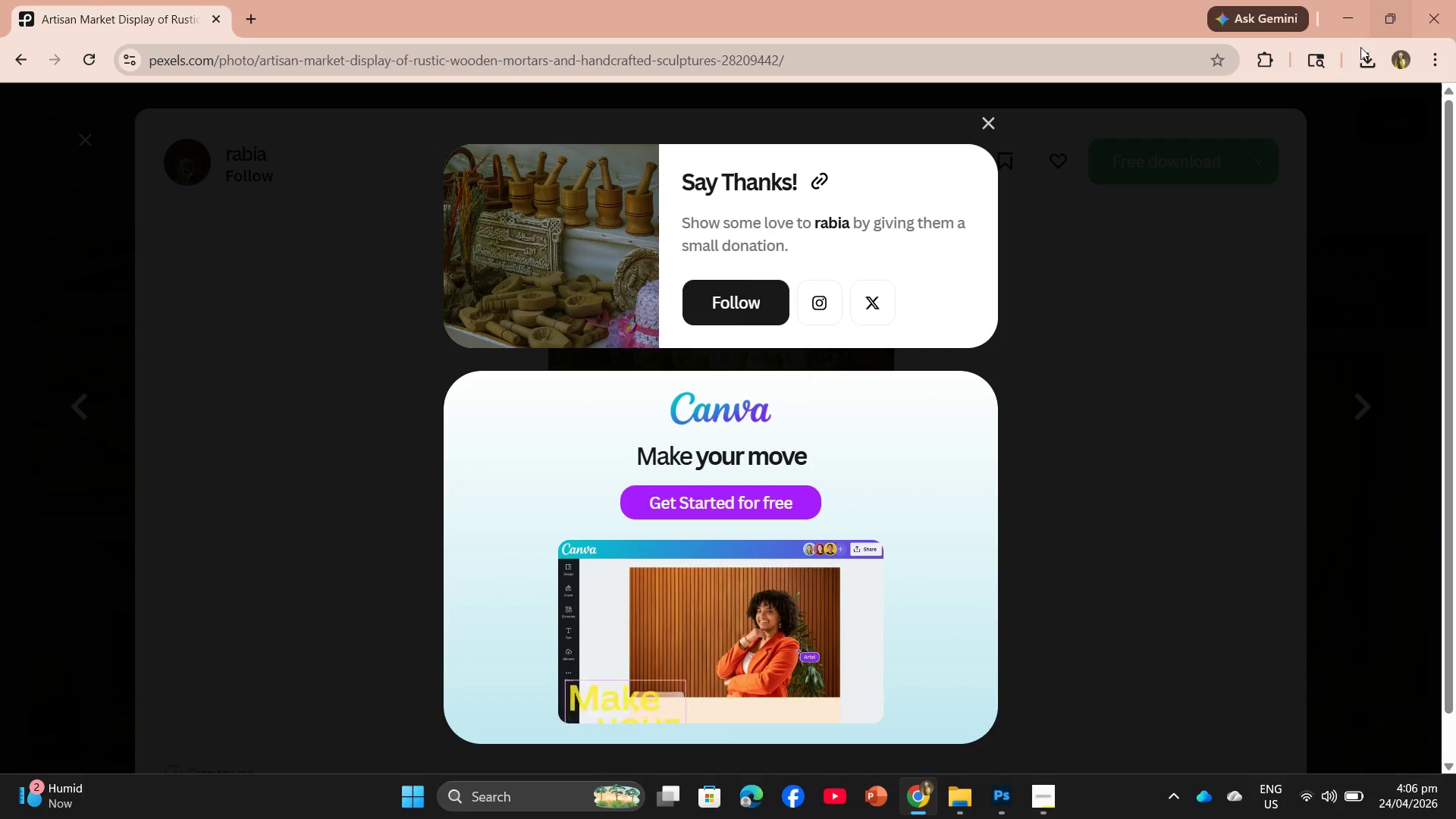 
left_click([1376, 61])
 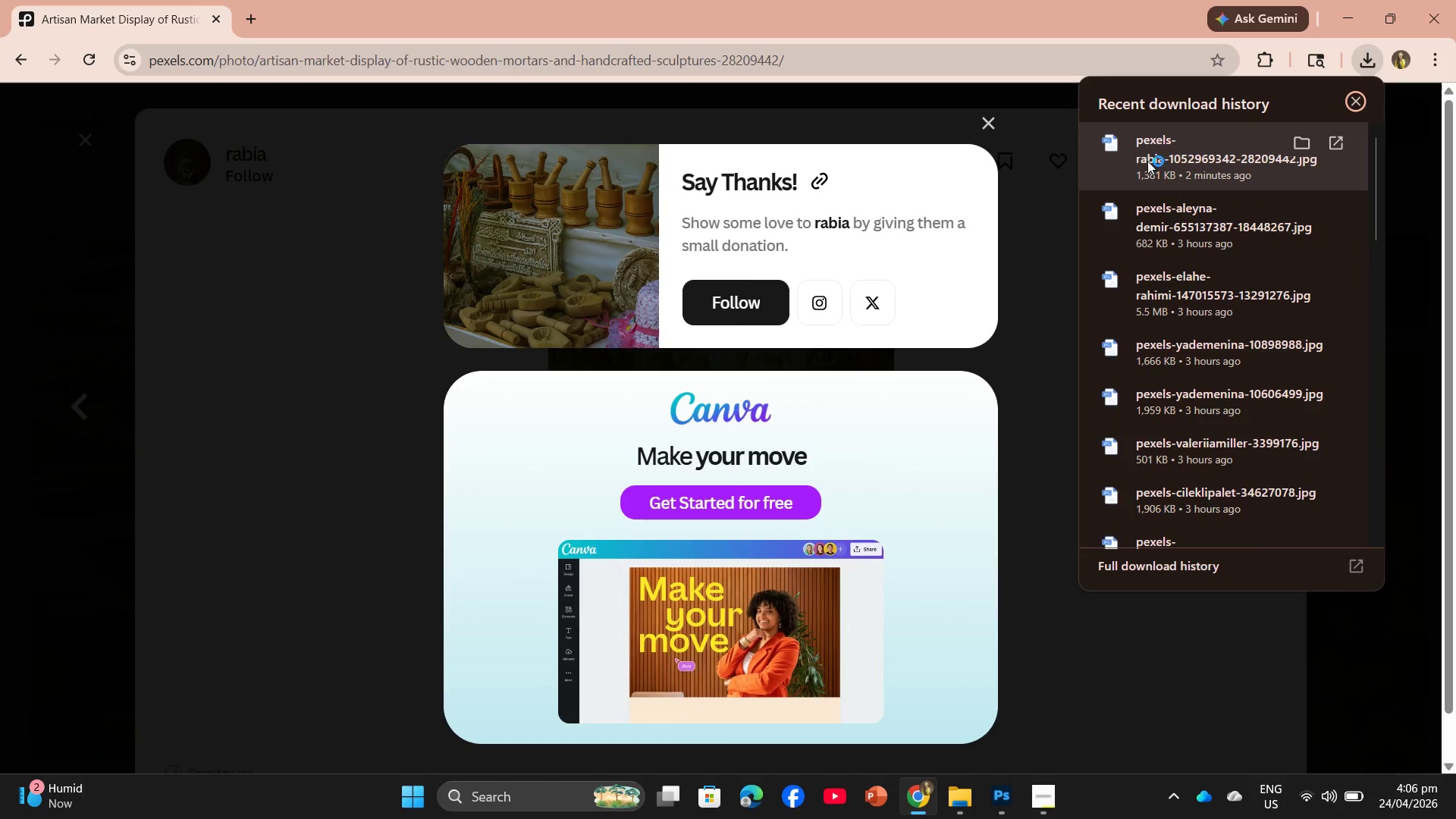 
left_click_drag(start_coordinate=[1147, 161], to_coordinate=[767, 344])
 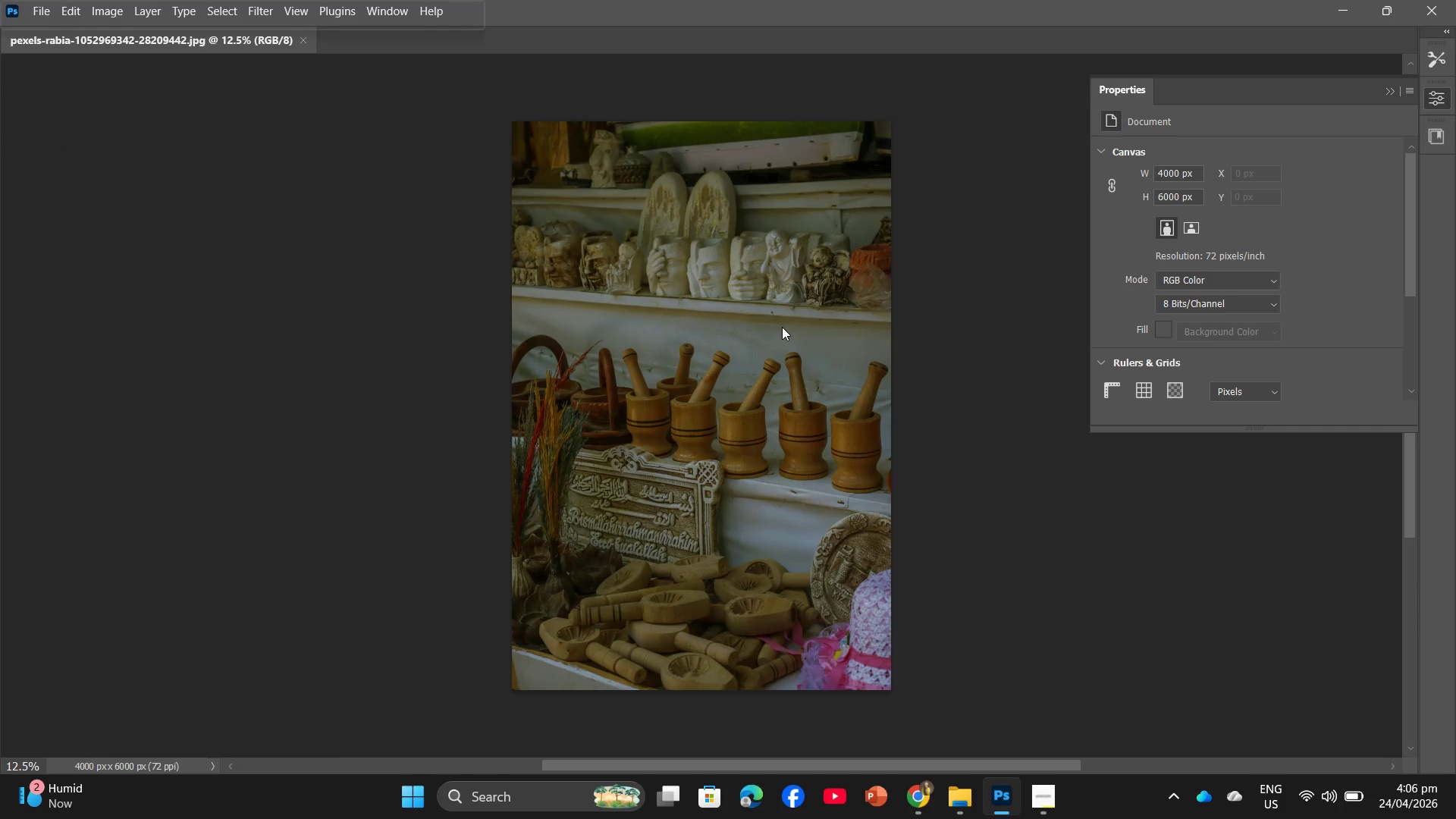 
wait(9.53)
 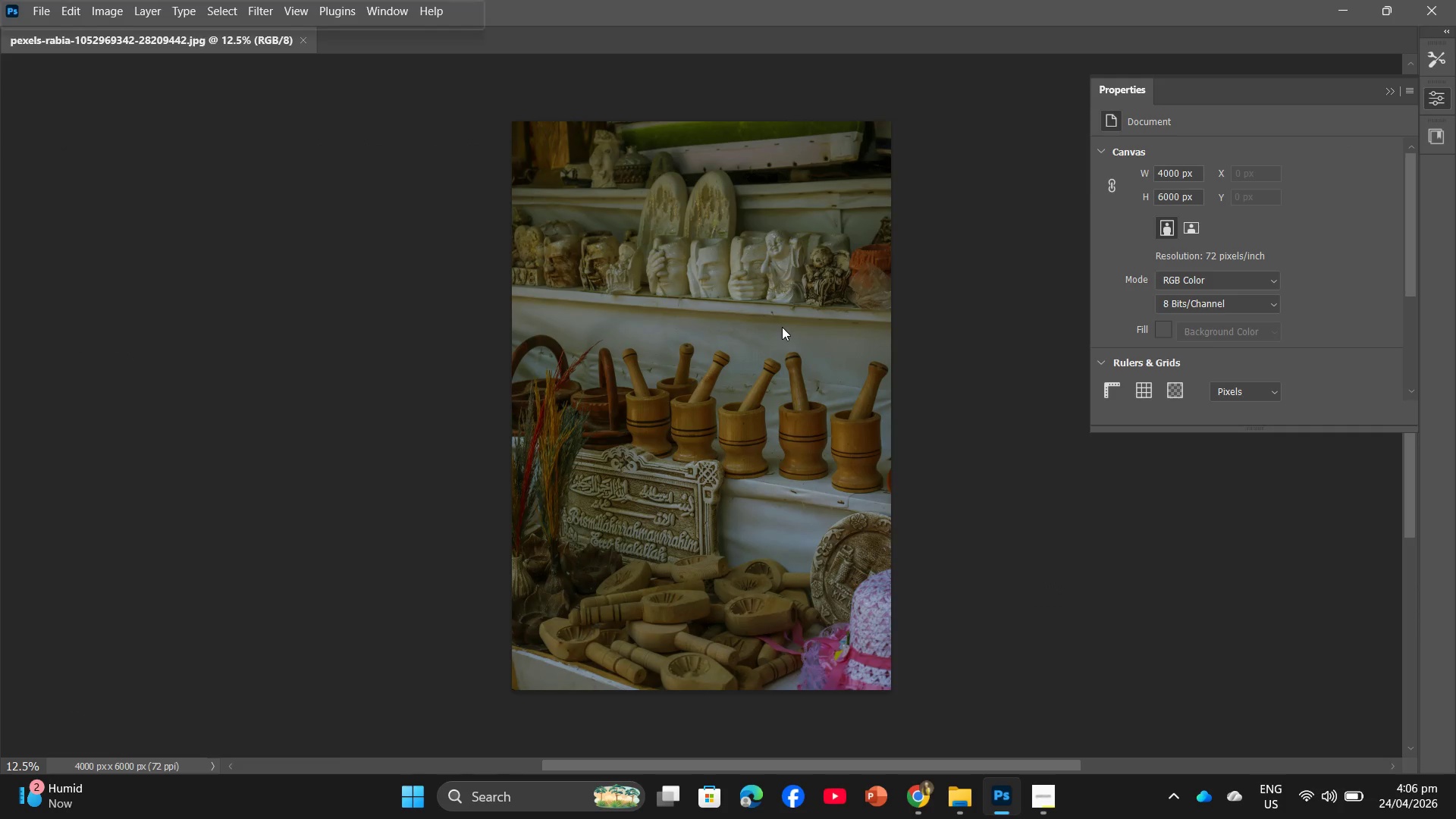 
left_click([77, 19])
 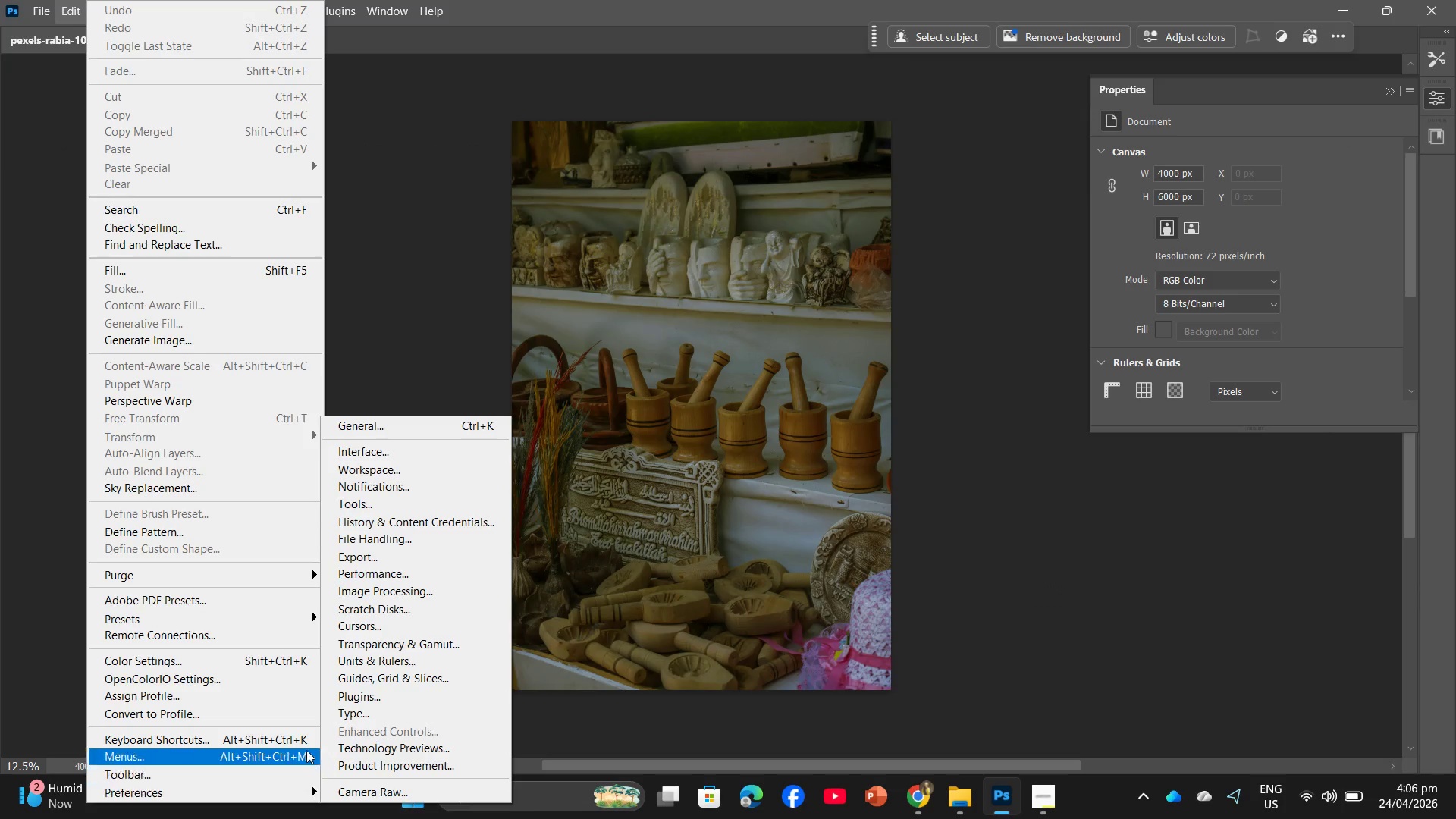 
wait(5.53)
 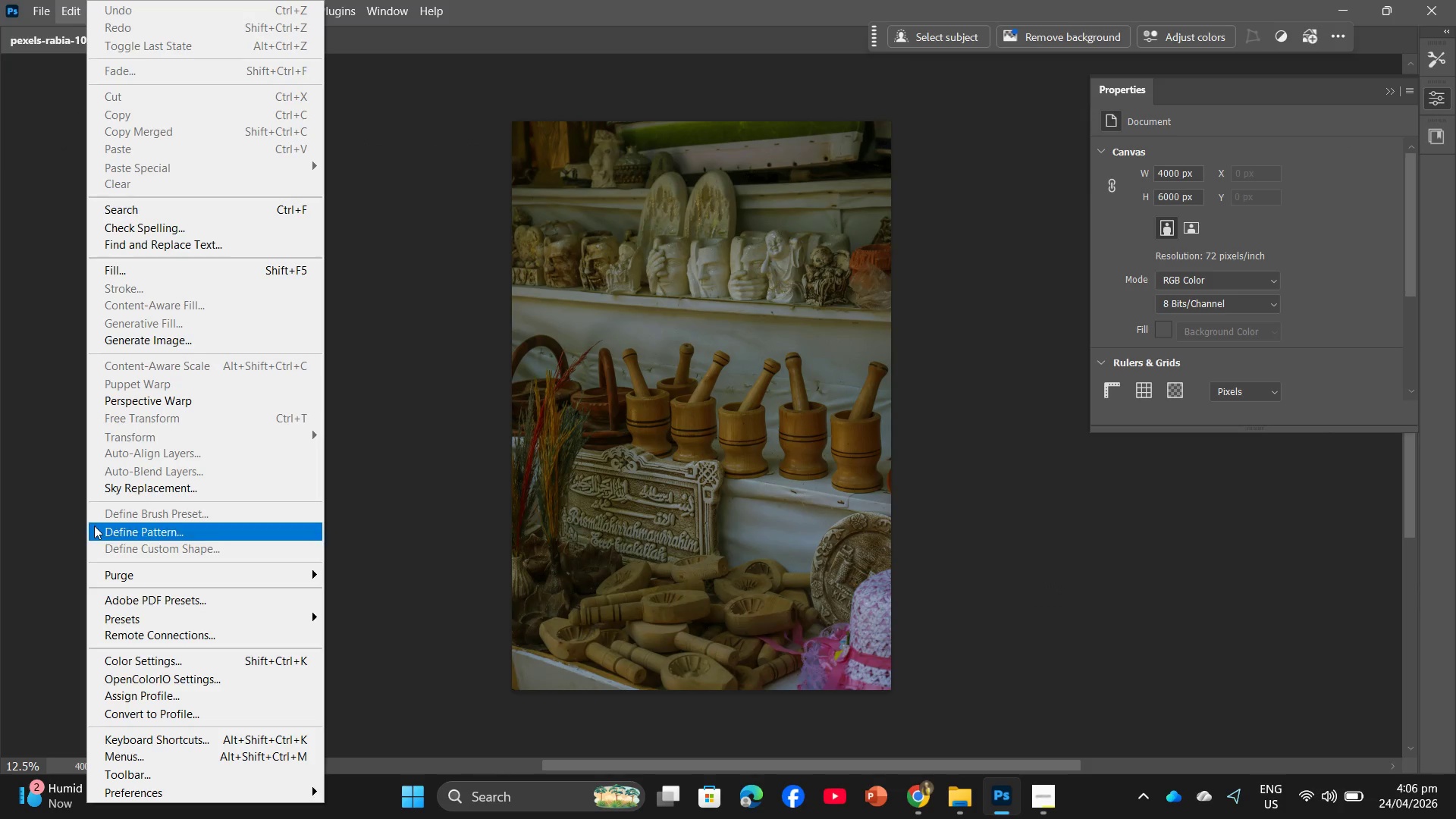 
left_click([395, 510])
 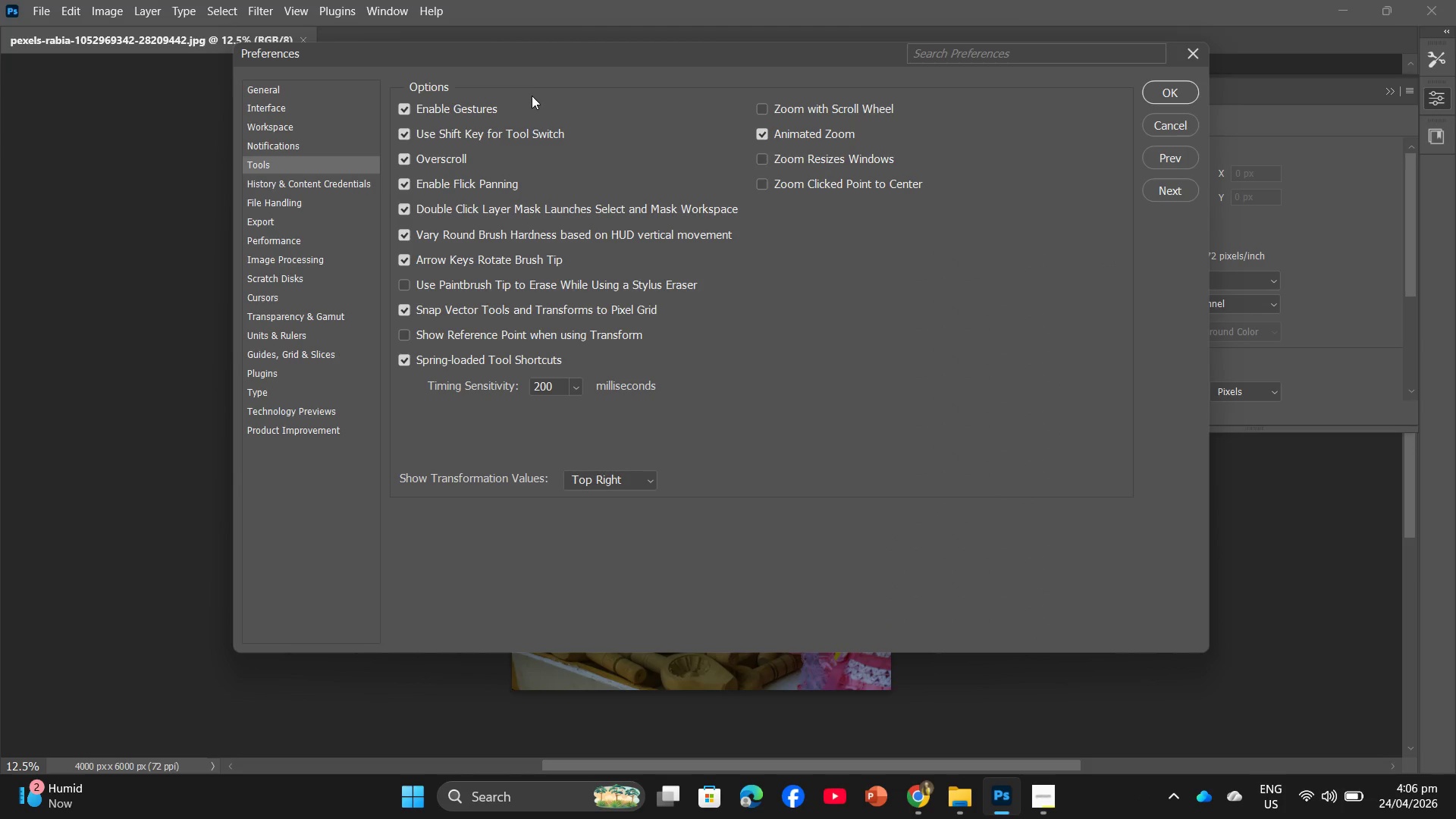 
wait(13.06)
 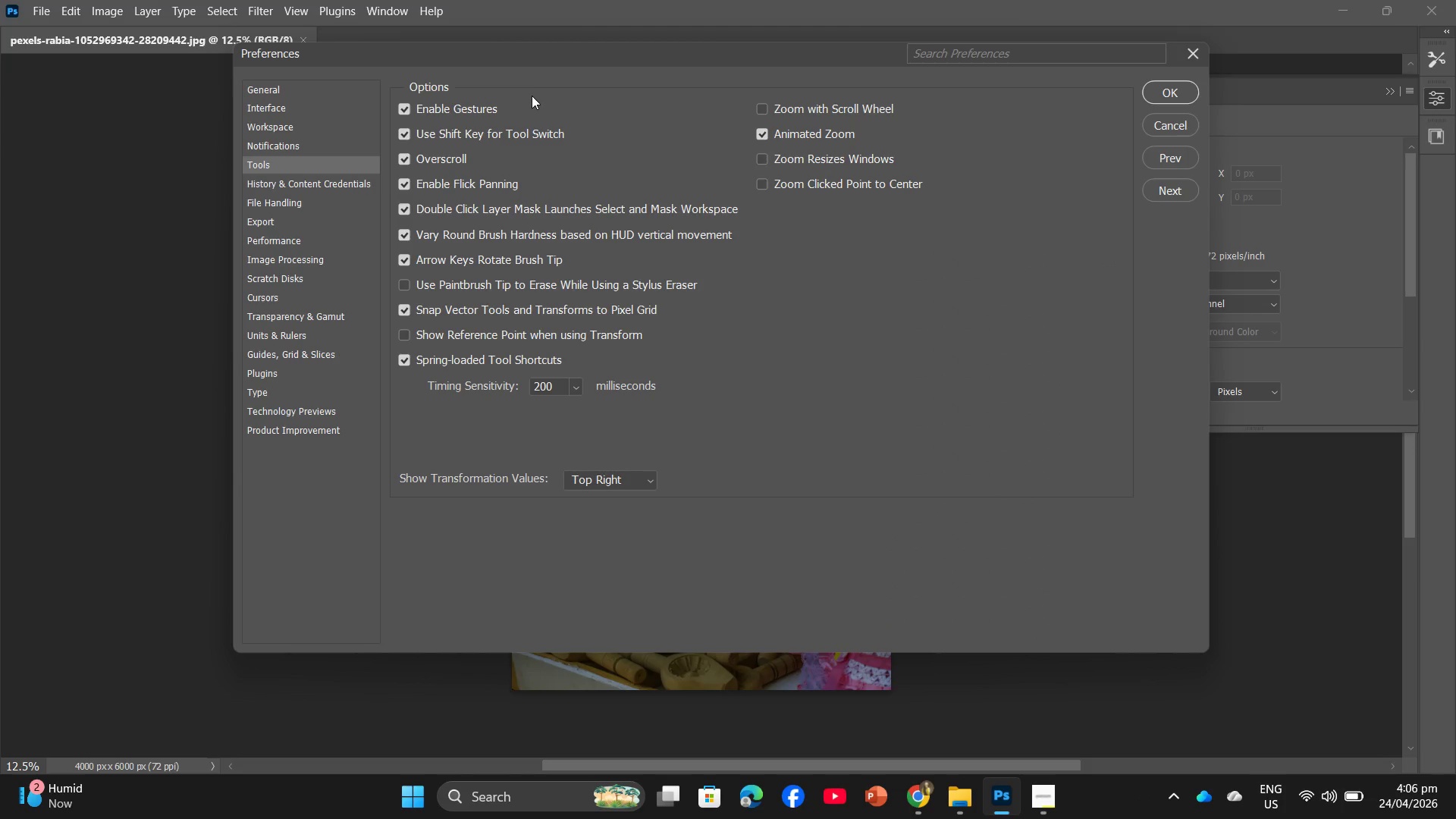 
left_click([610, 475])
 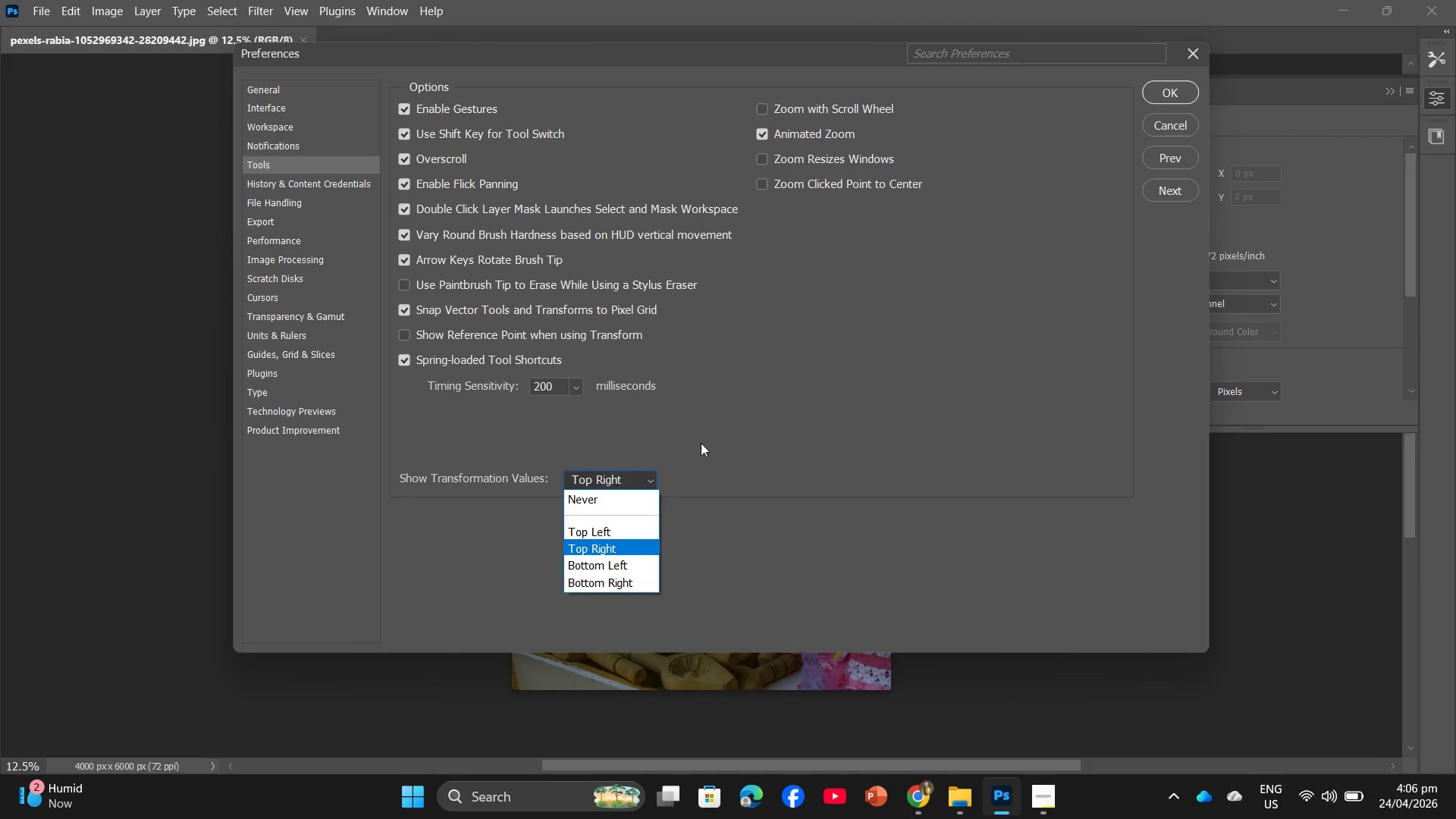 
left_click([772, 427])
 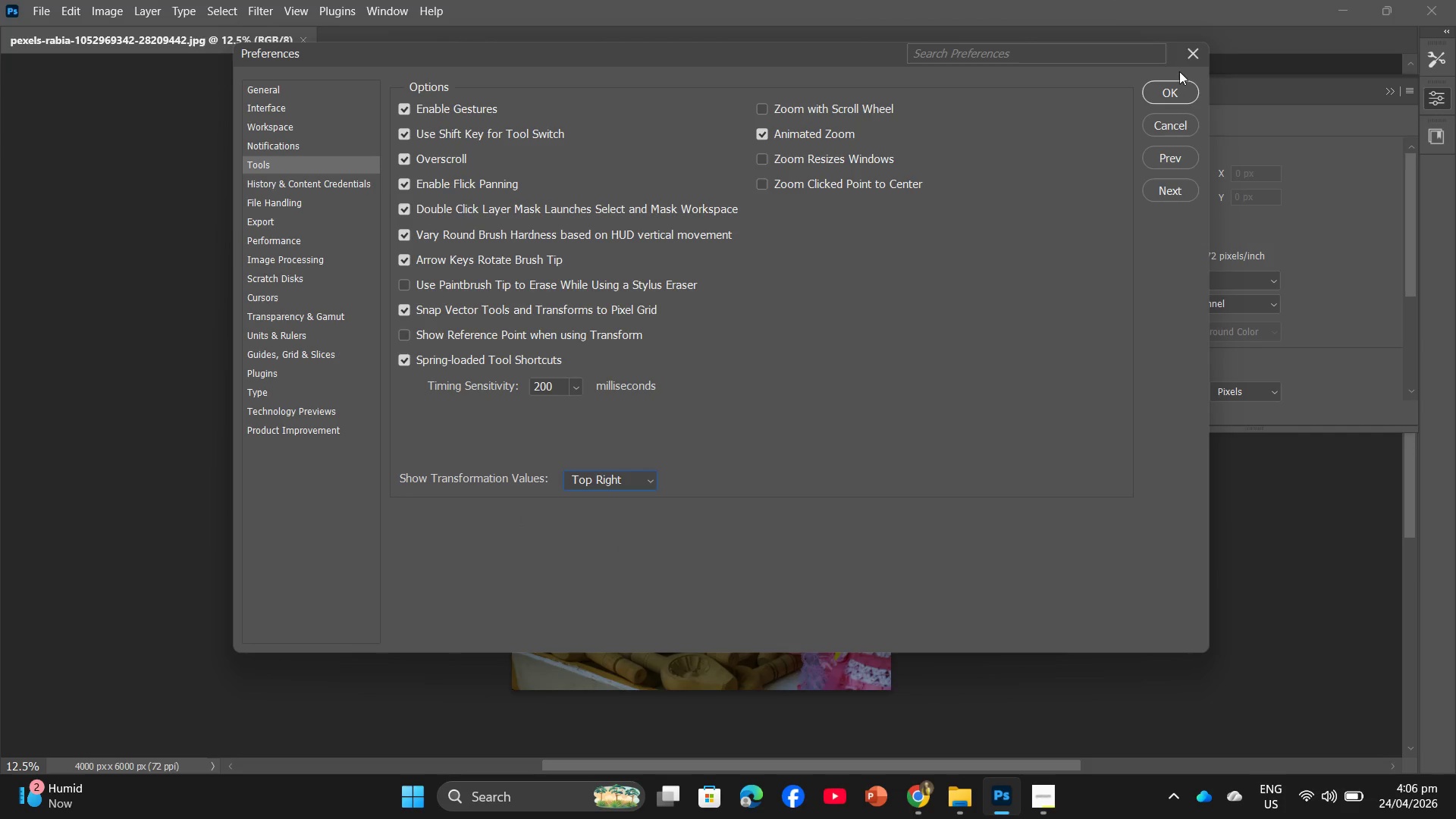 
left_click([1179, 83])
 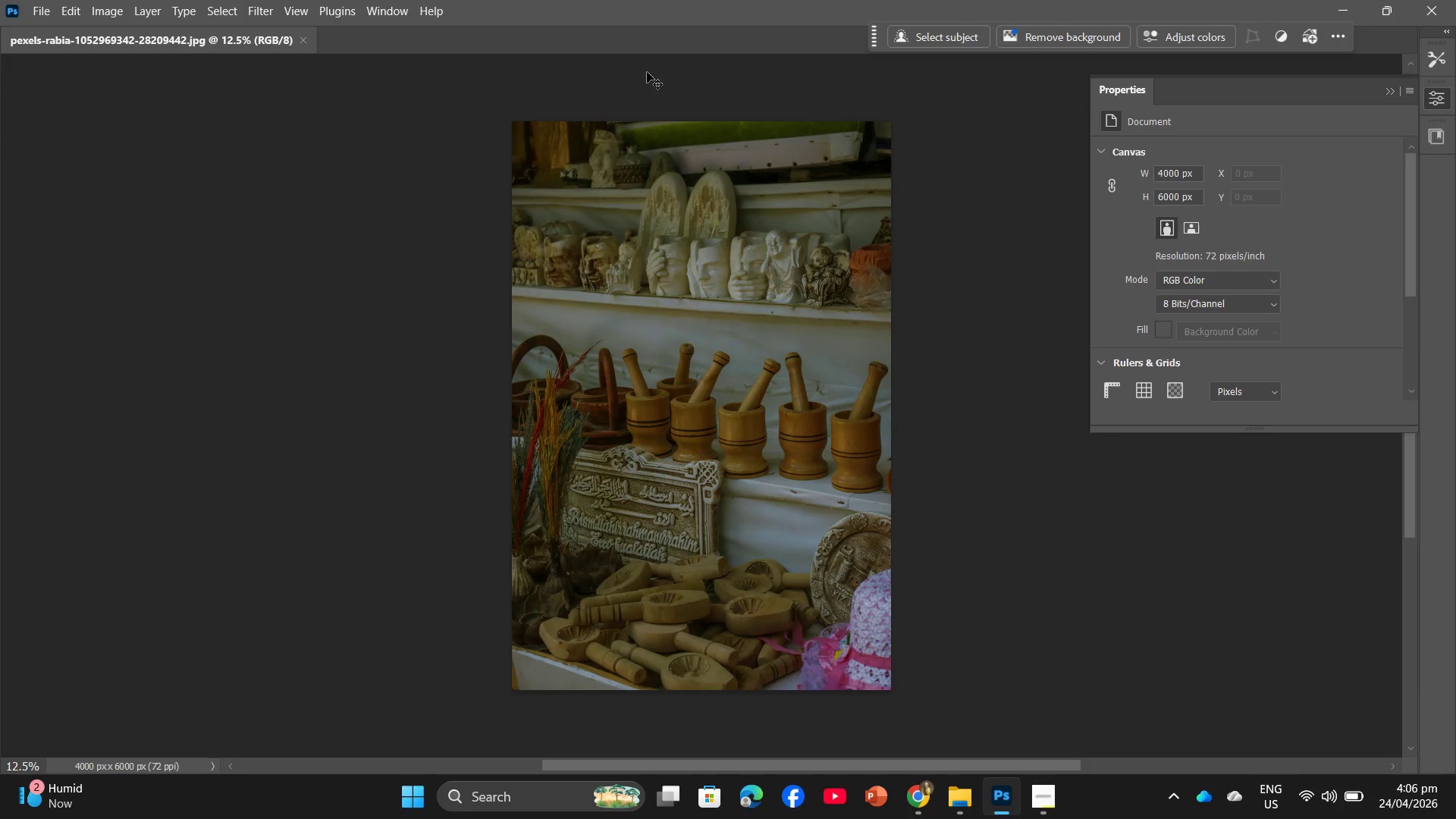 
wait(8.05)
 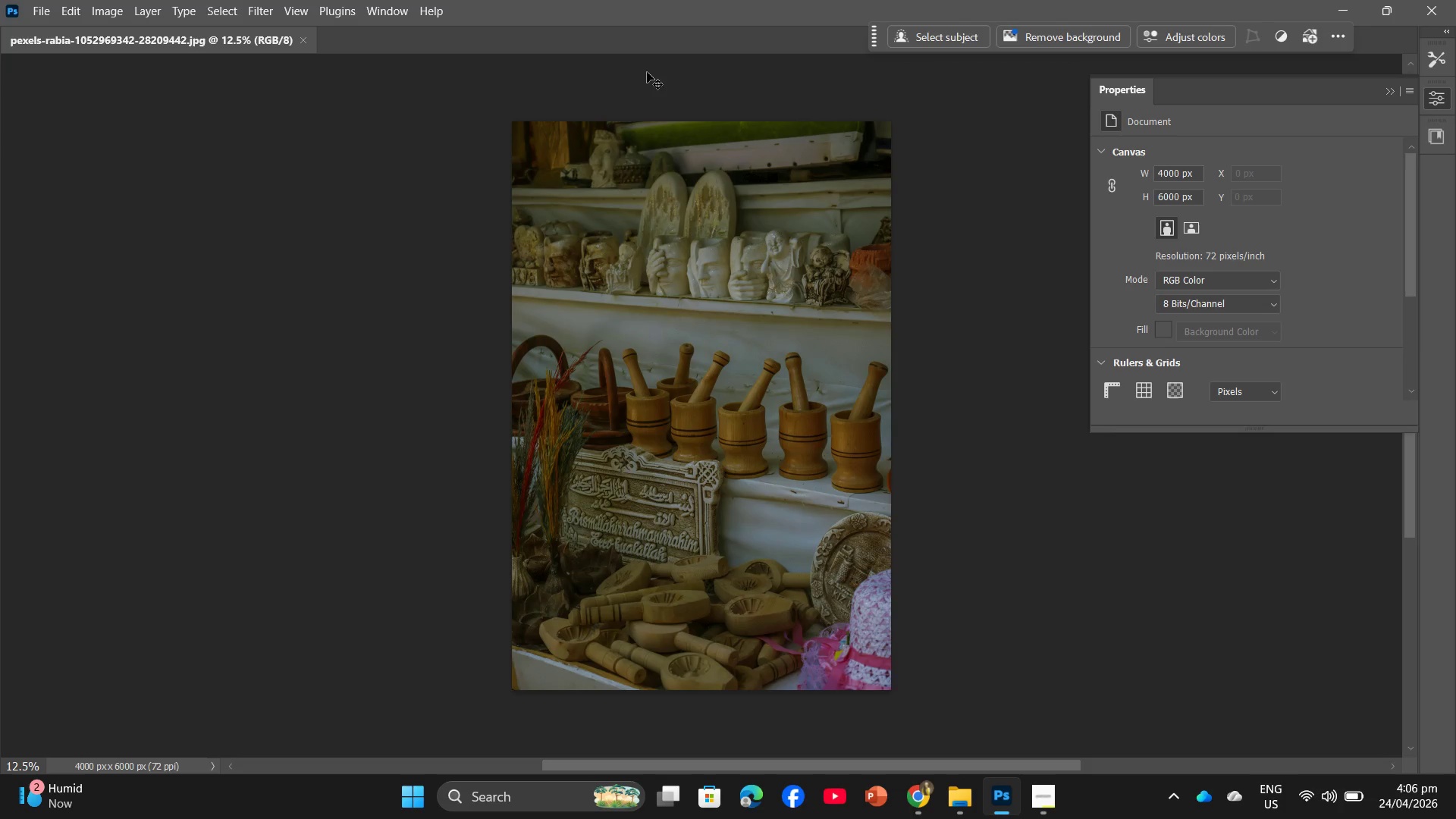 
left_click([1432, 65])
 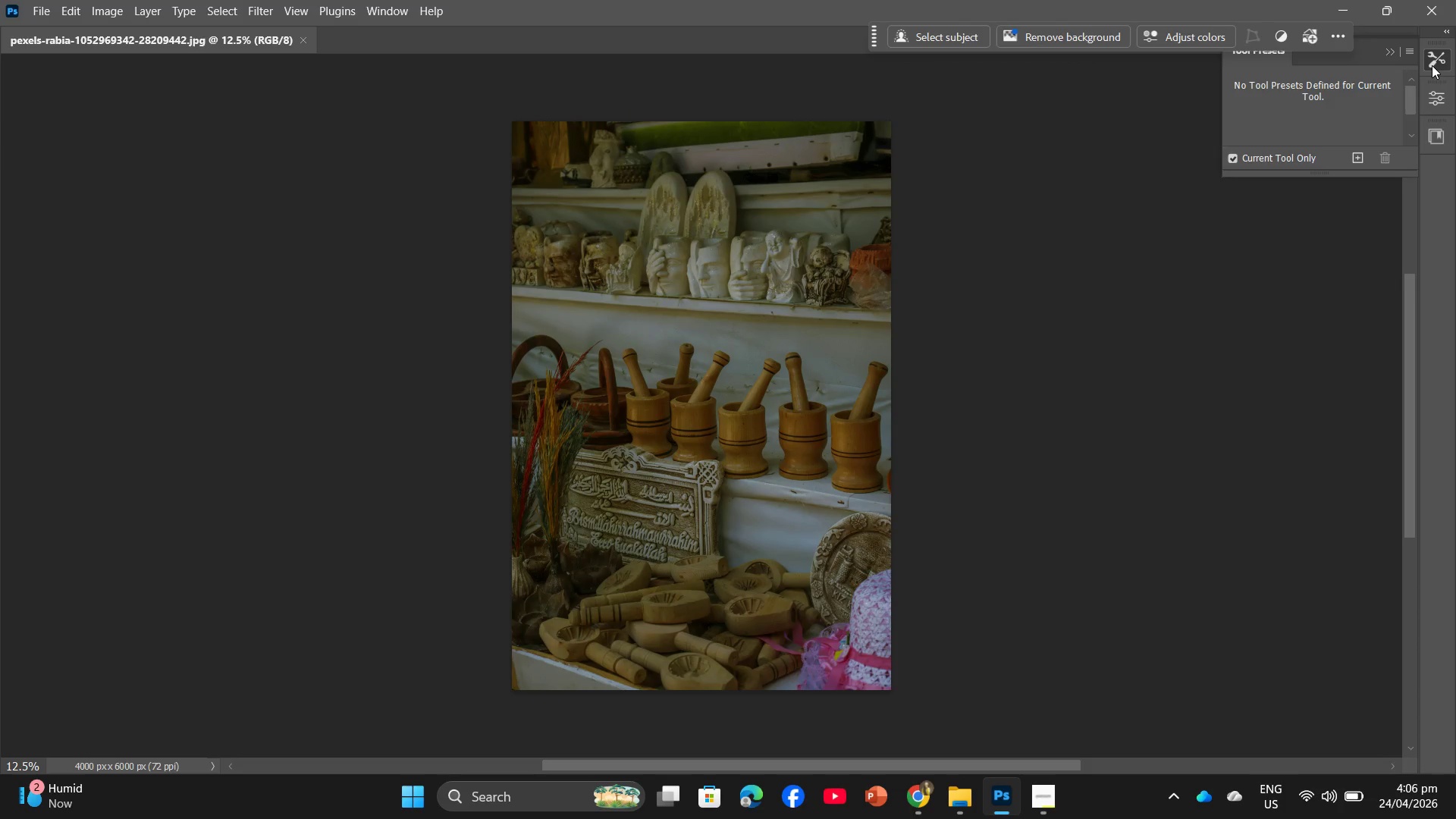 
left_click([1432, 65])
 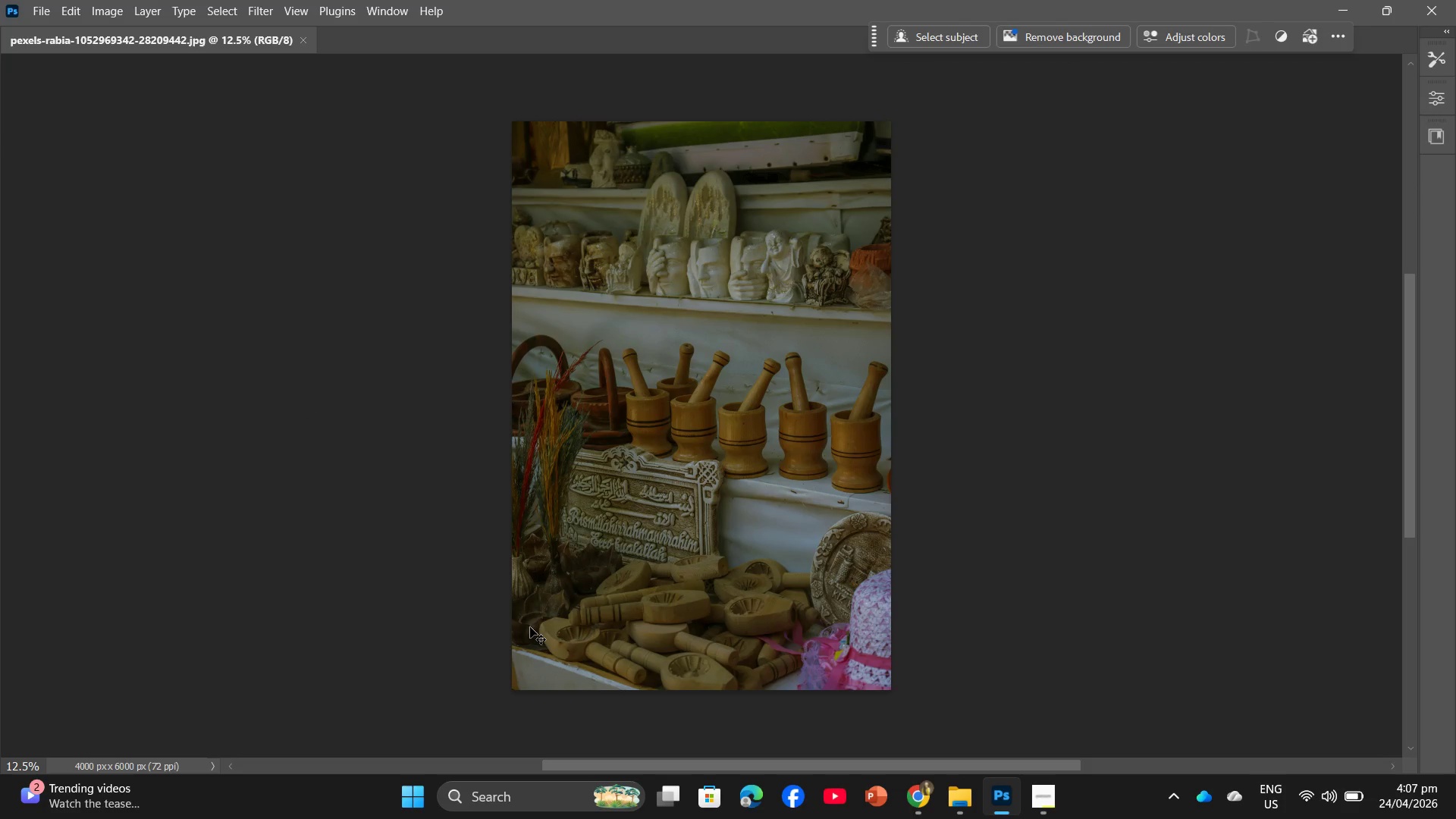 
wait(29.94)
 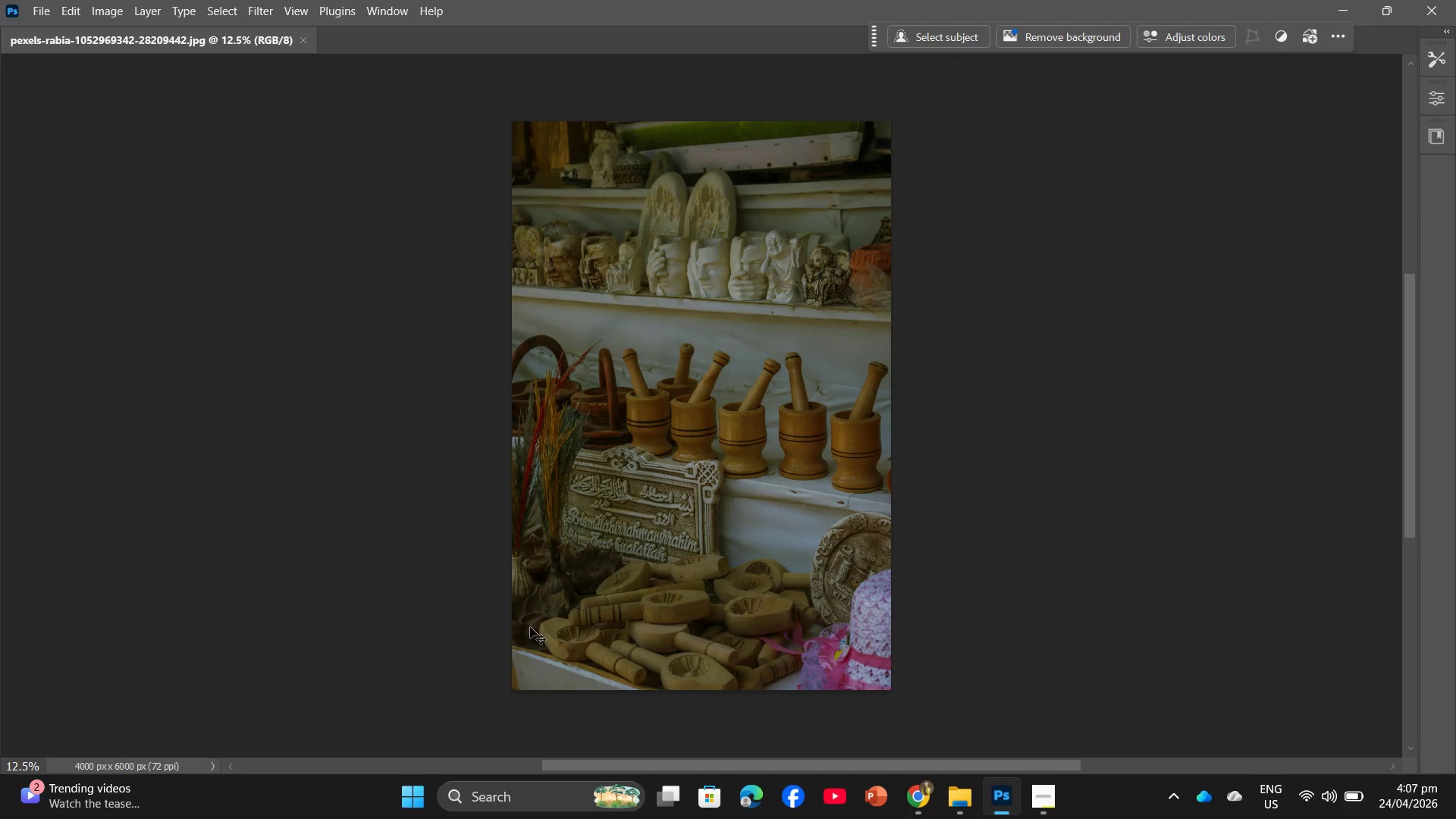 
key(Tab)
 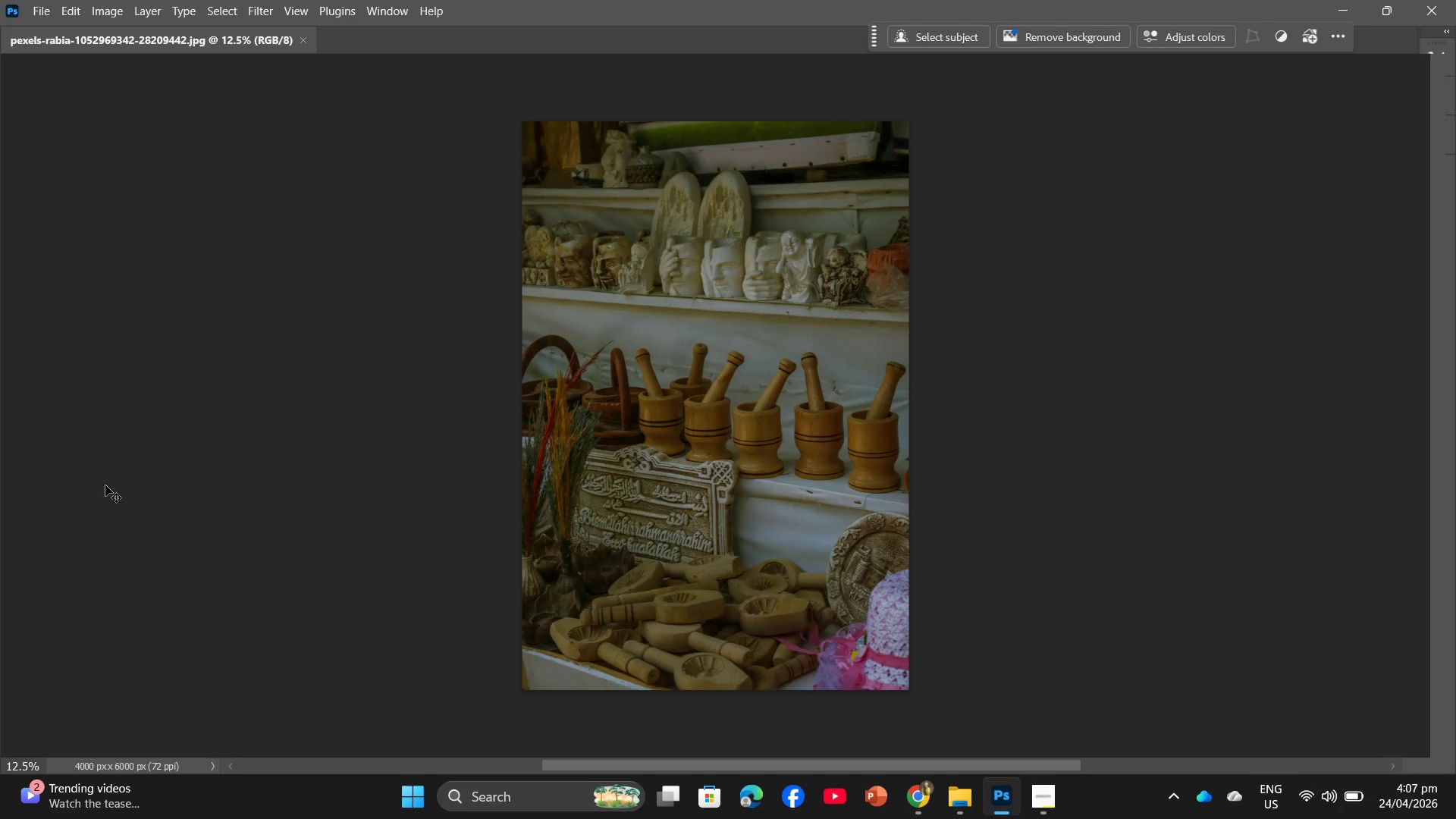 
key(Tab)
 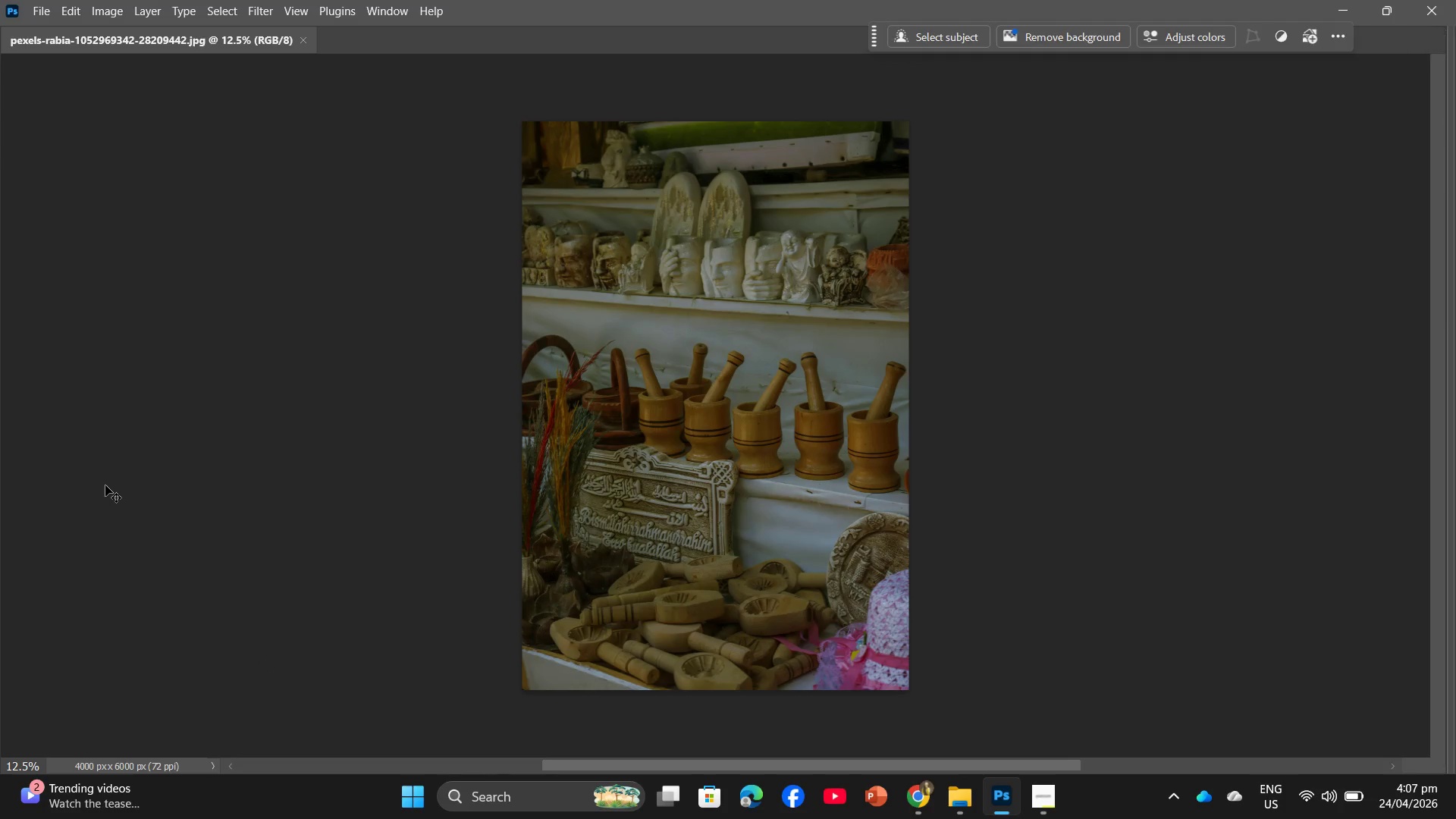 
key(Tab)
 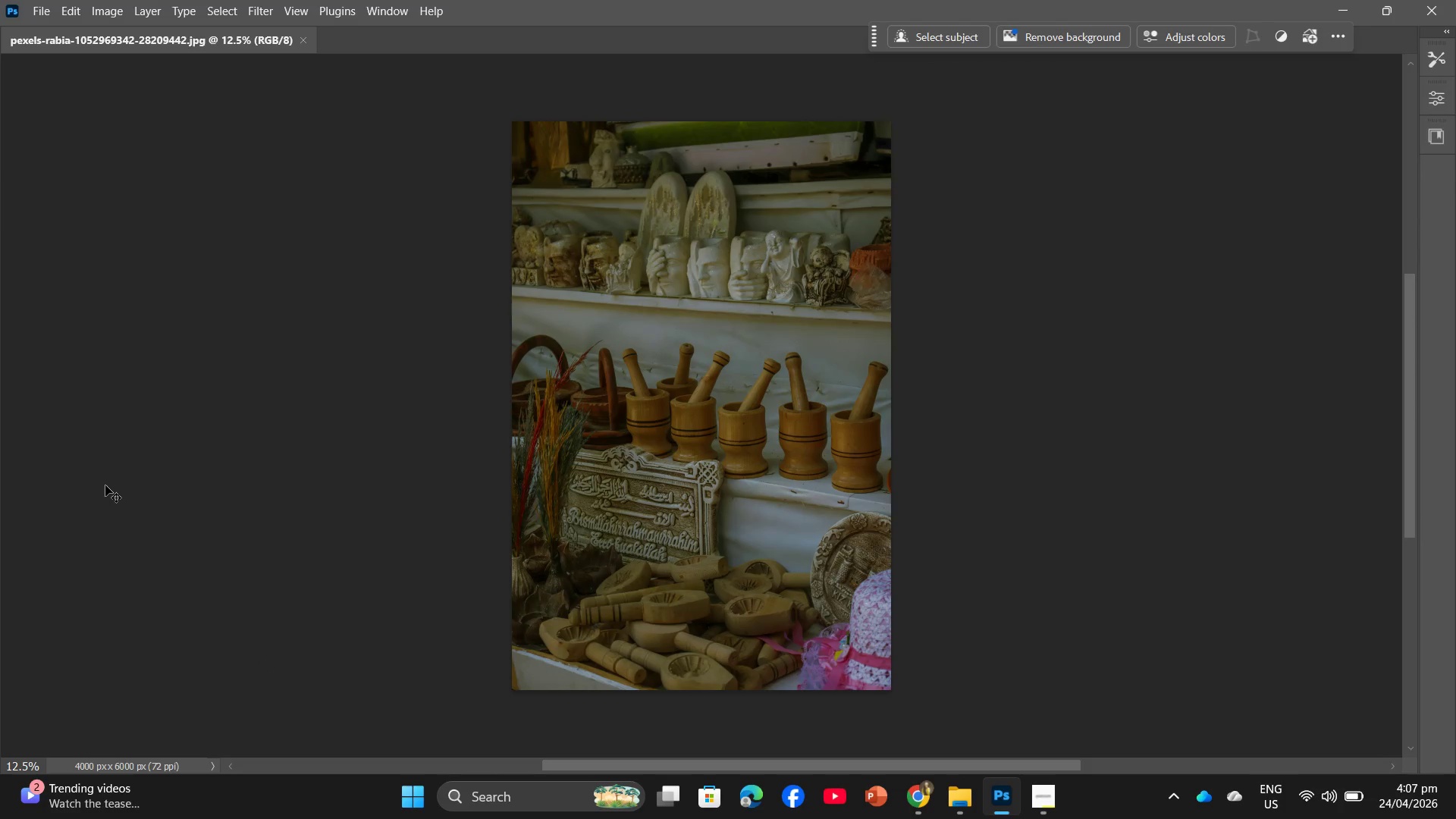 
key(Tab)
 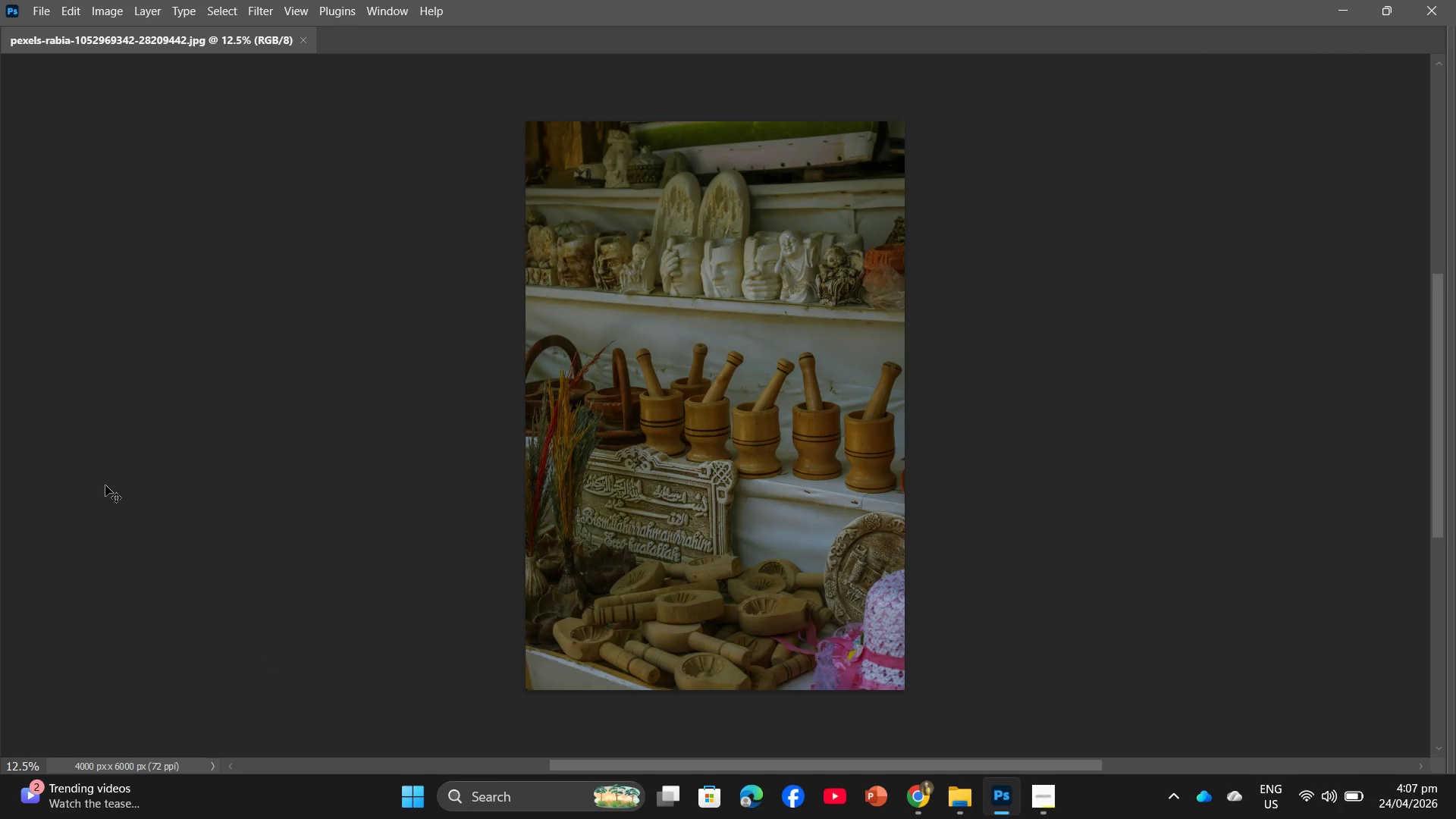 
key(Tab)
 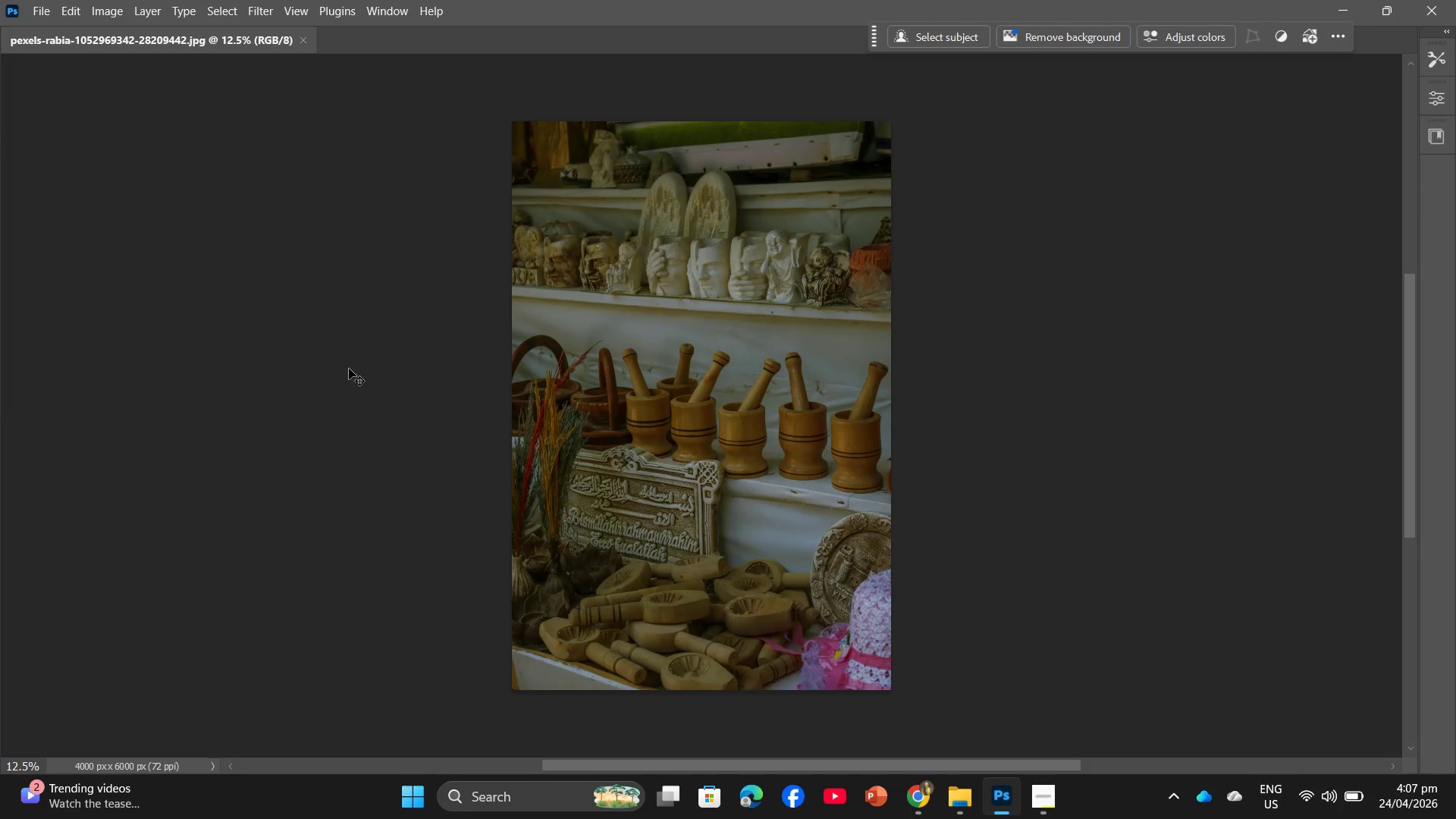 
left_click([384, 0])
 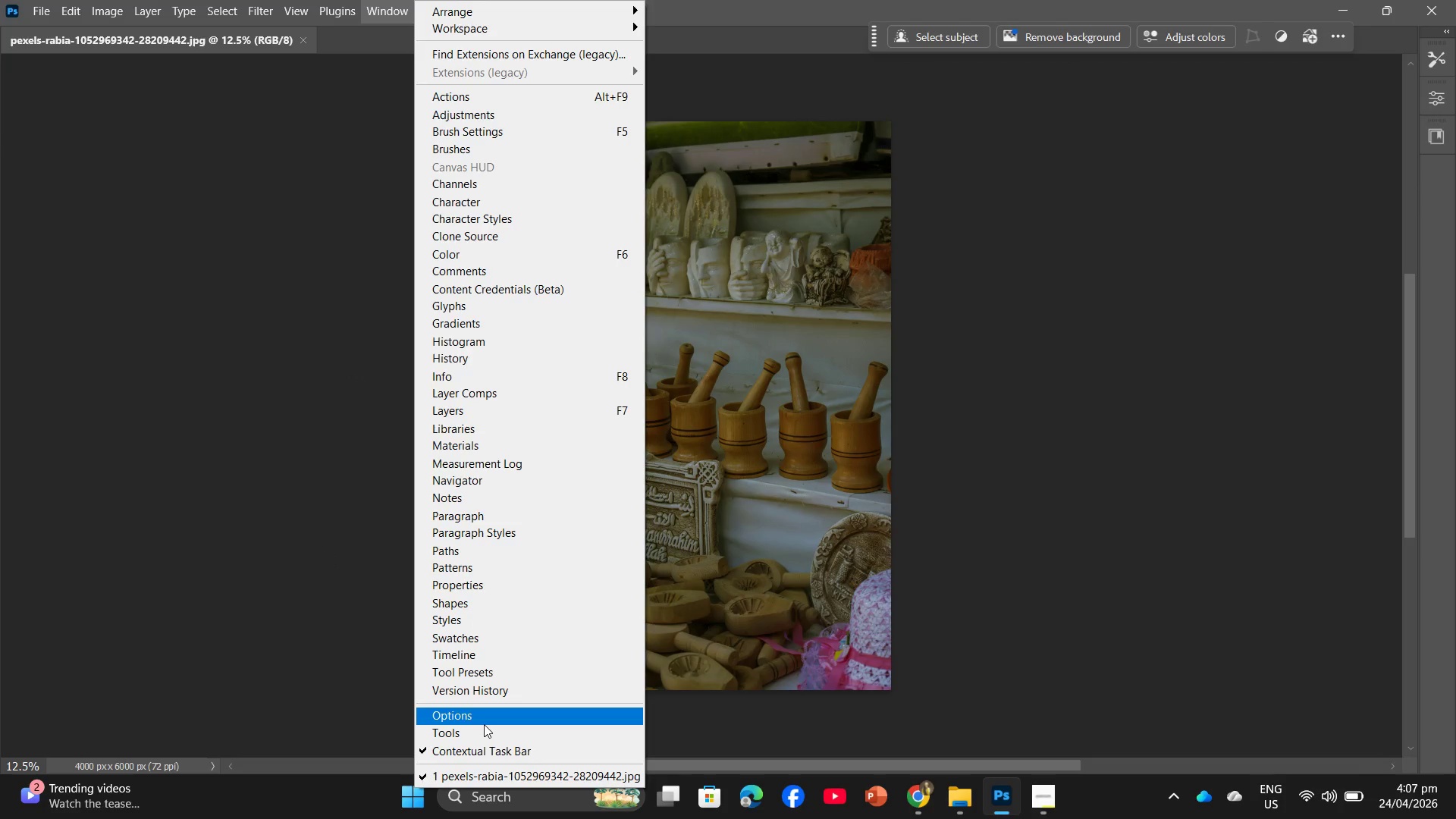 
left_click([484, 730])
 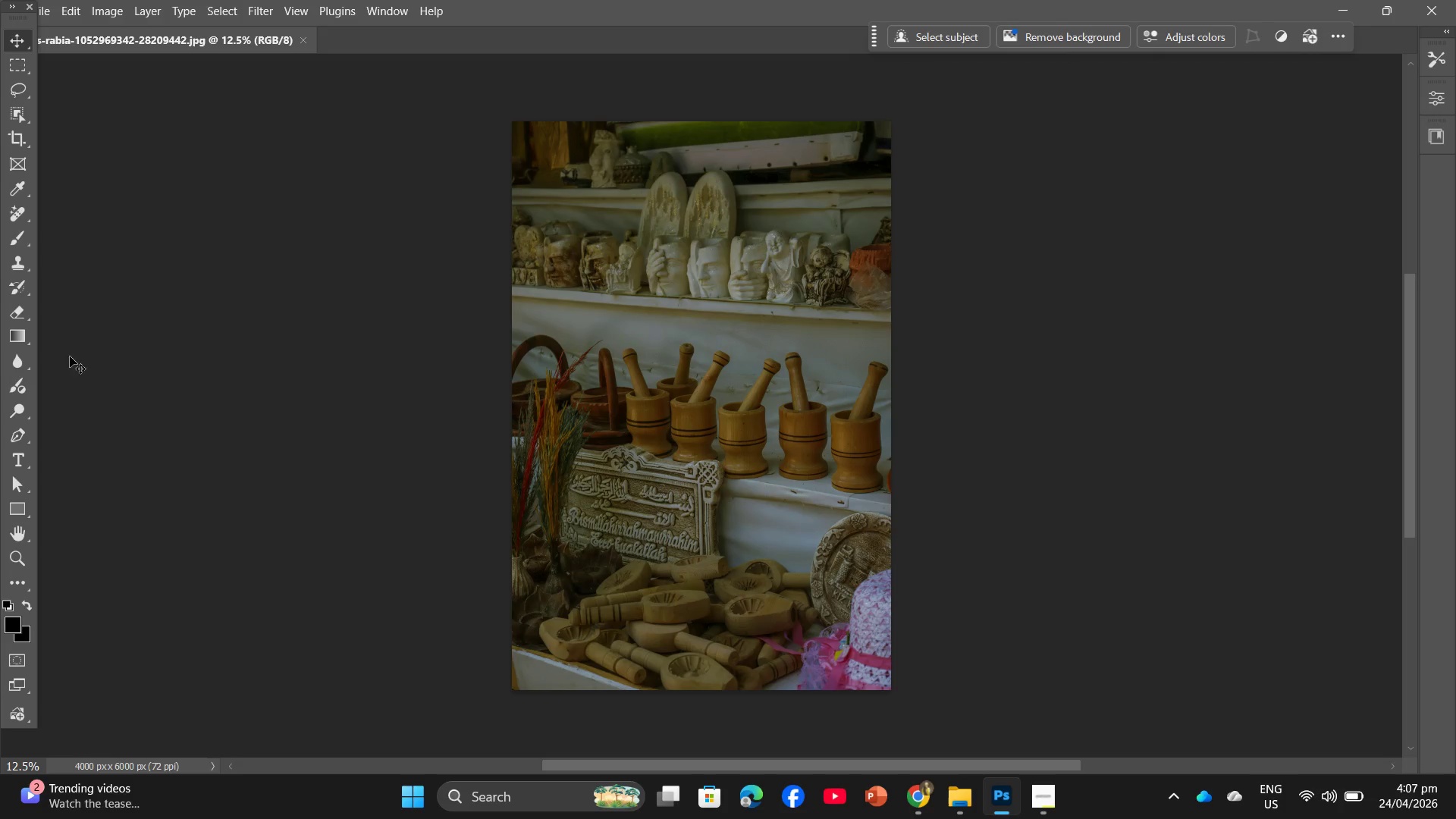 
wait(7.98)
 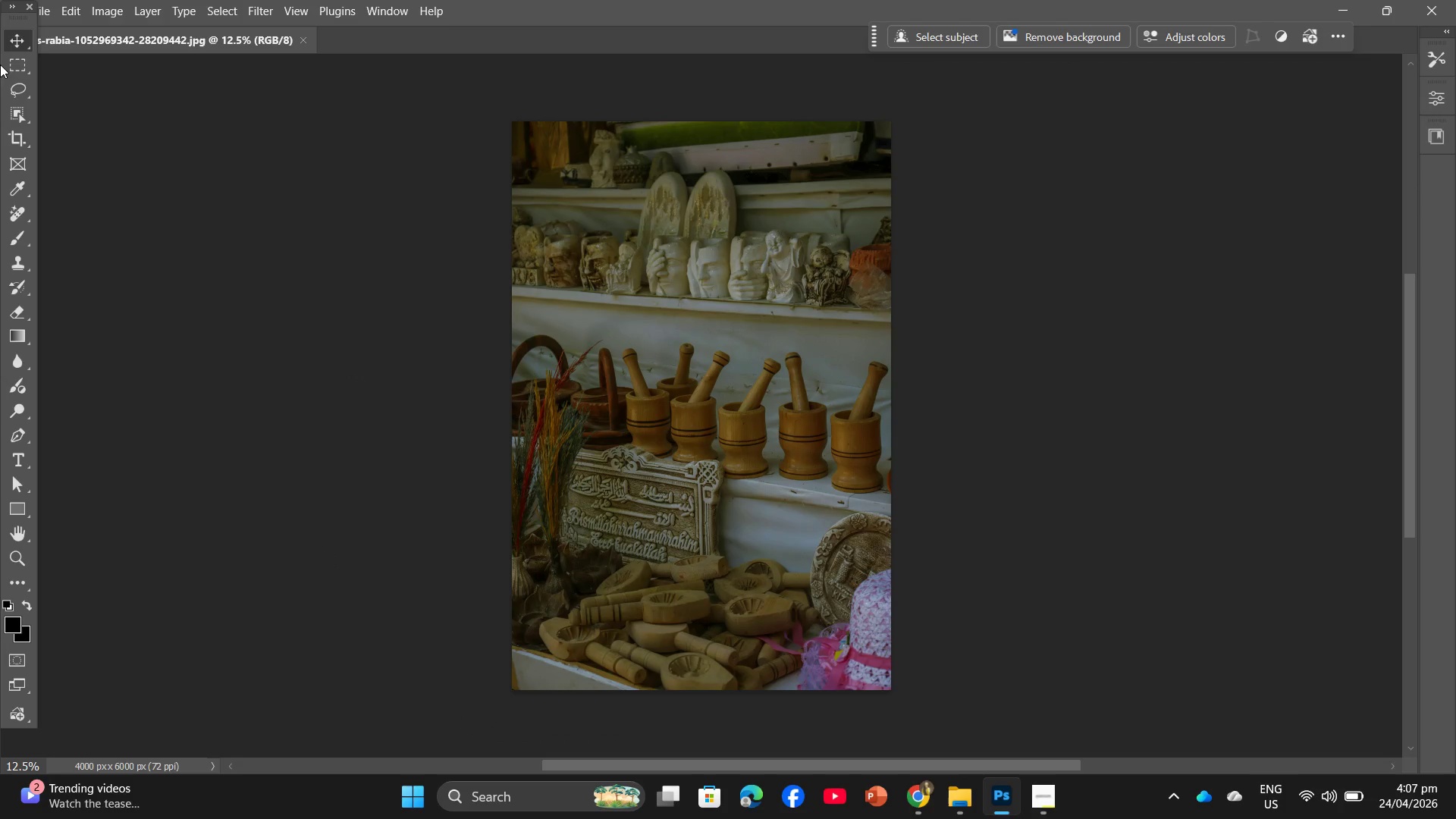 
left_click([375, 0])
 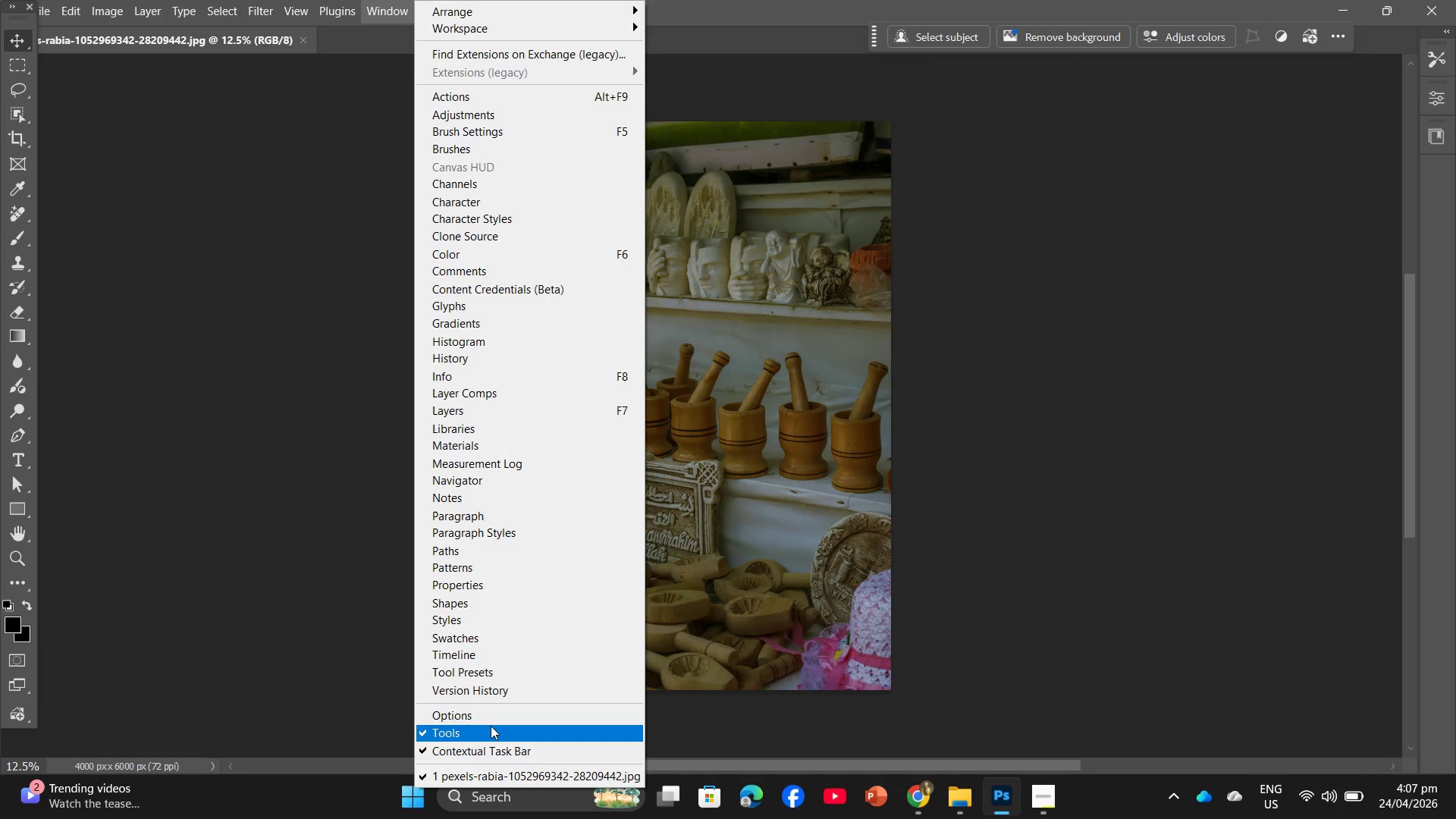 
left_click([77, 406])
 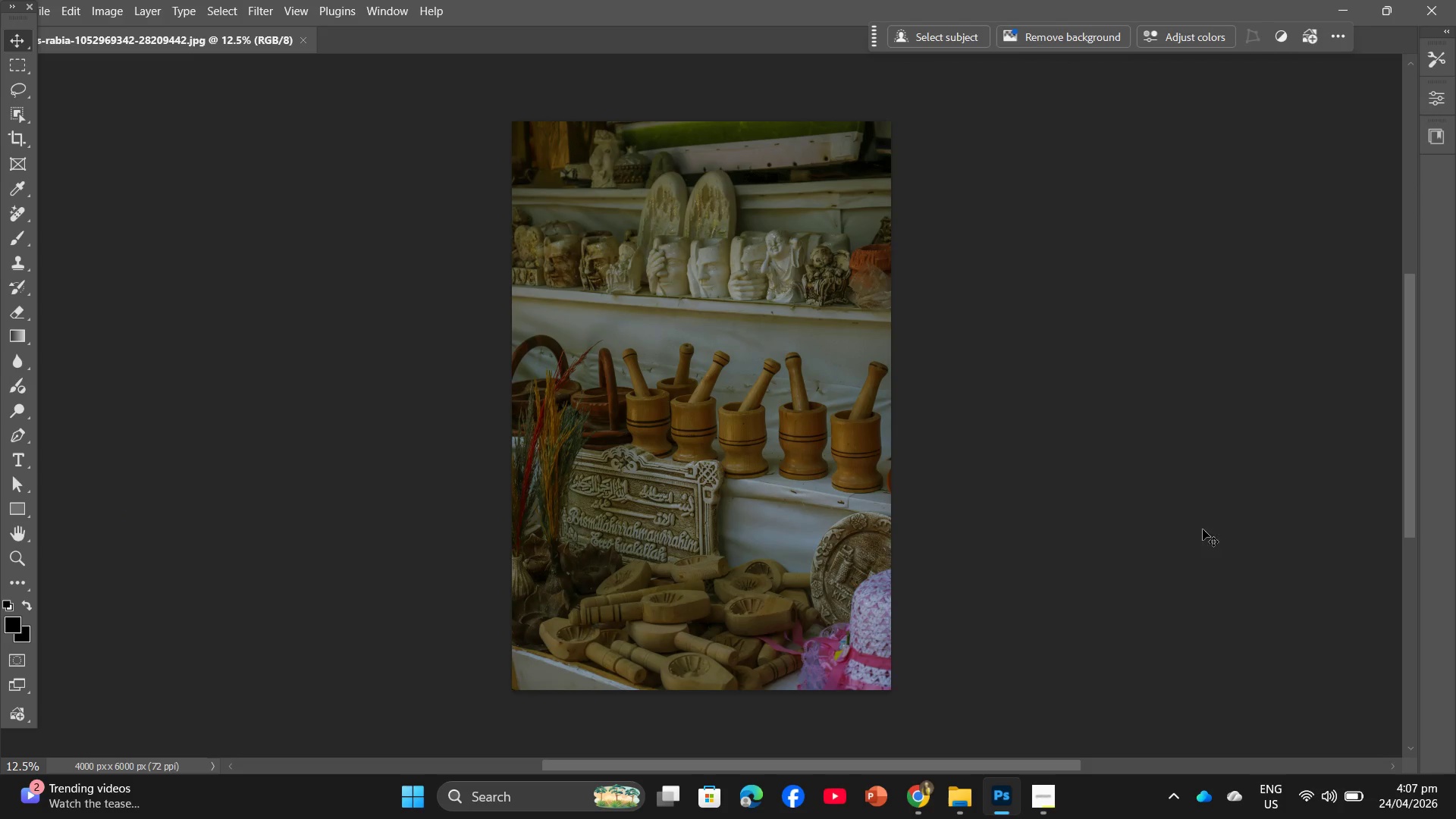 
wait(8.24)
 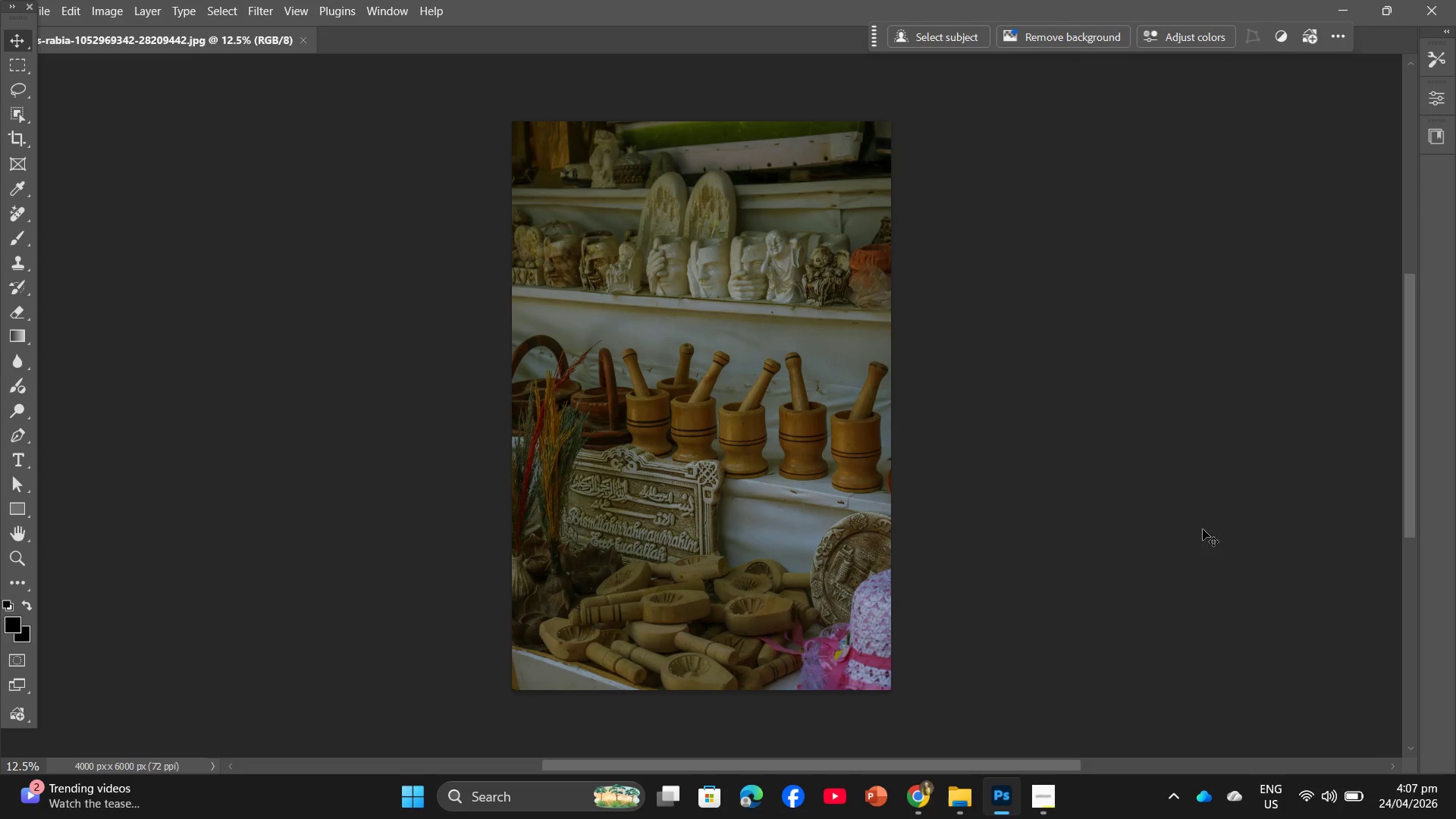 
left_click([154, 0])
 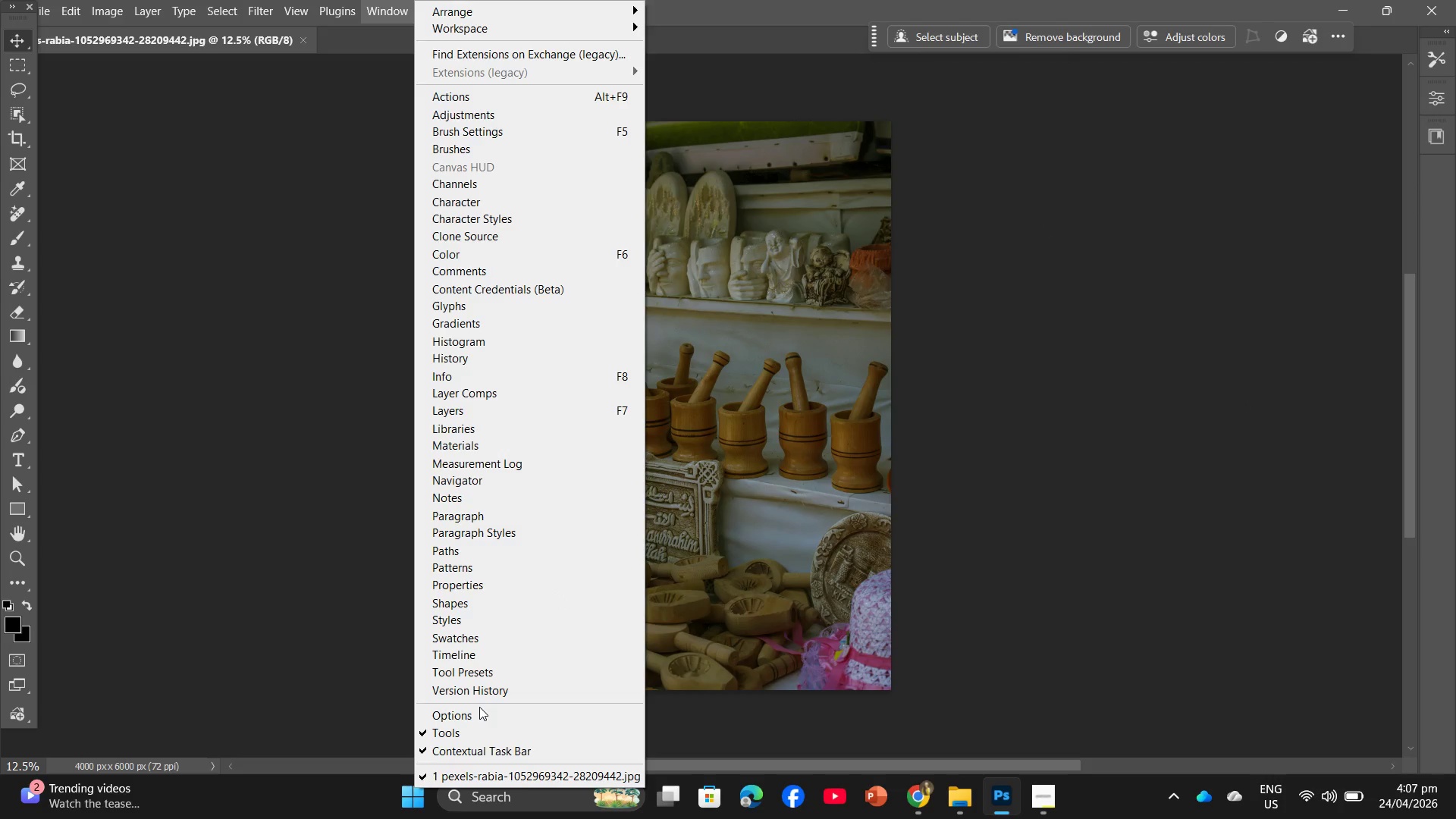 
wait(9.08)
 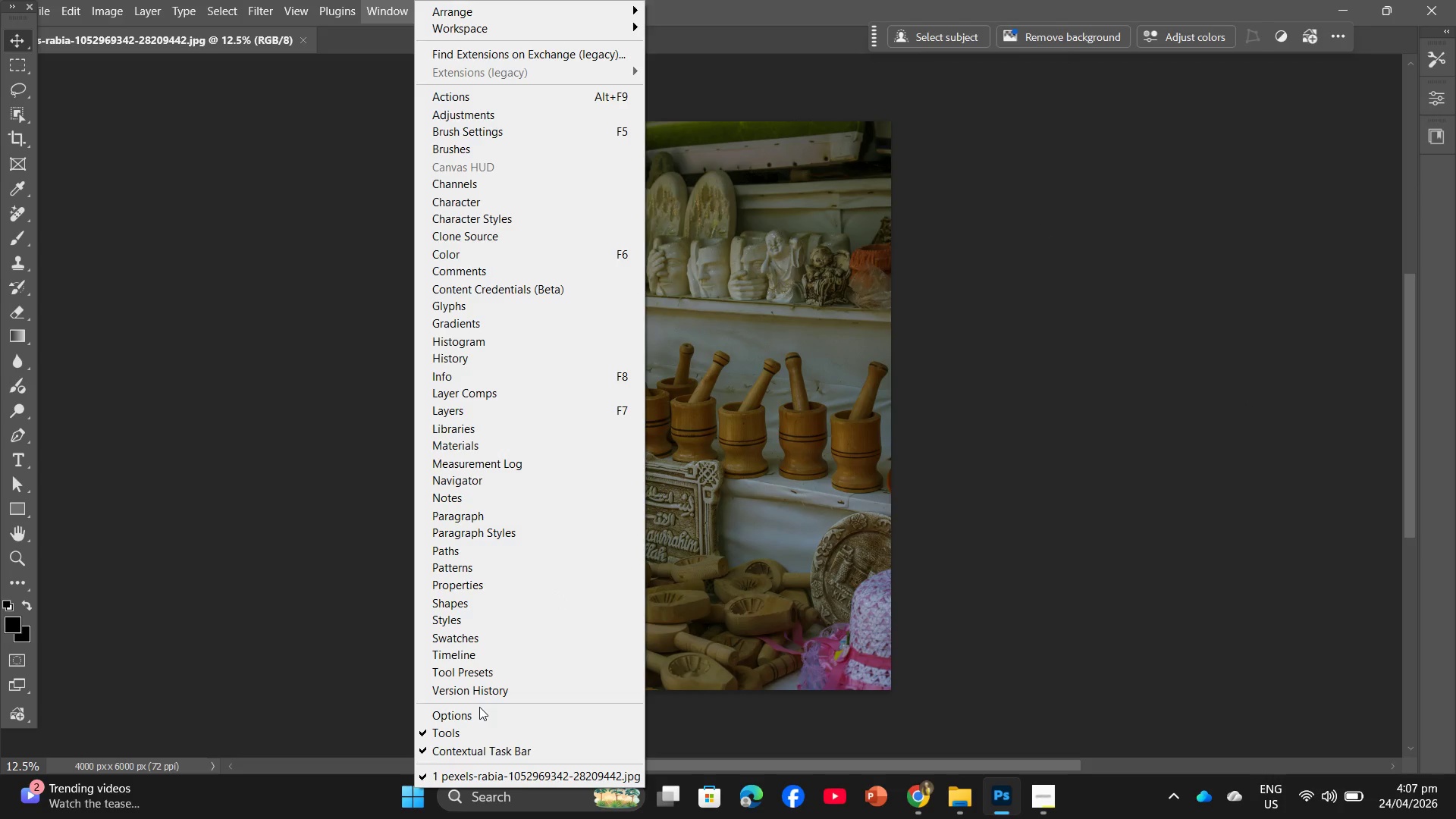 
left_click([483, 410])
 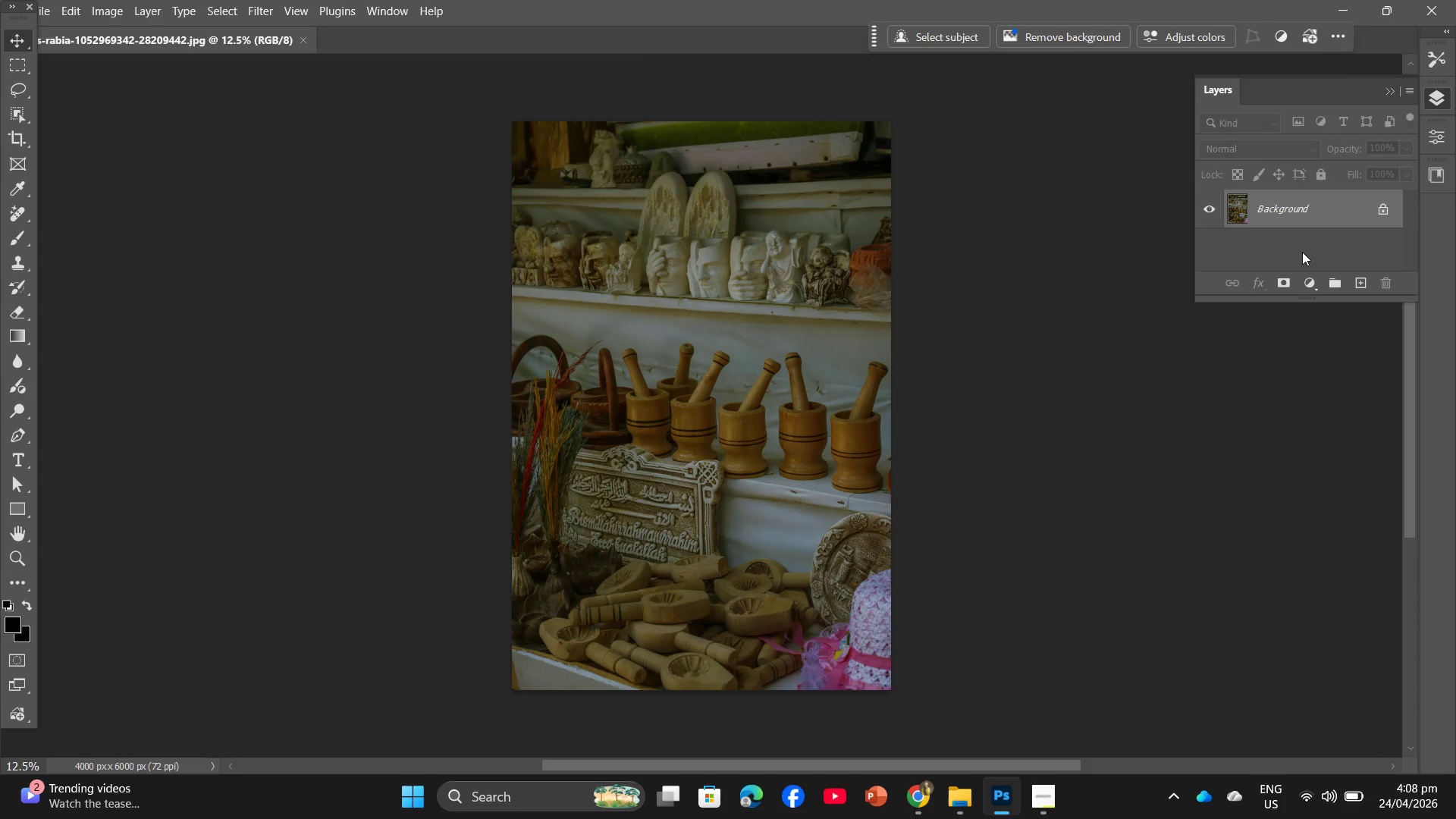 
wait(9.88)
 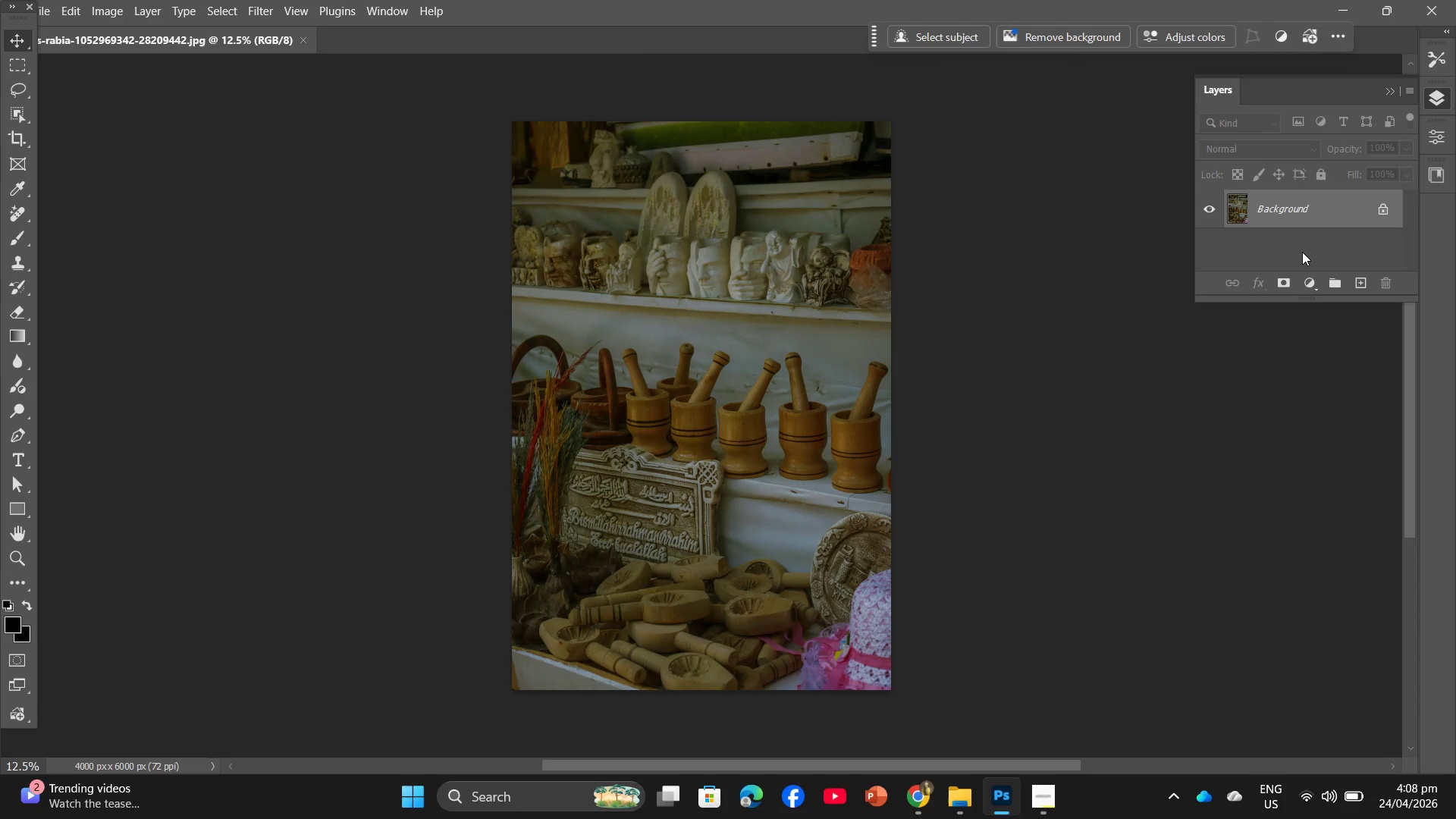 
left_click_drag(start_coordinate=[1275, 305], to_coordinate=[1301, 818])
 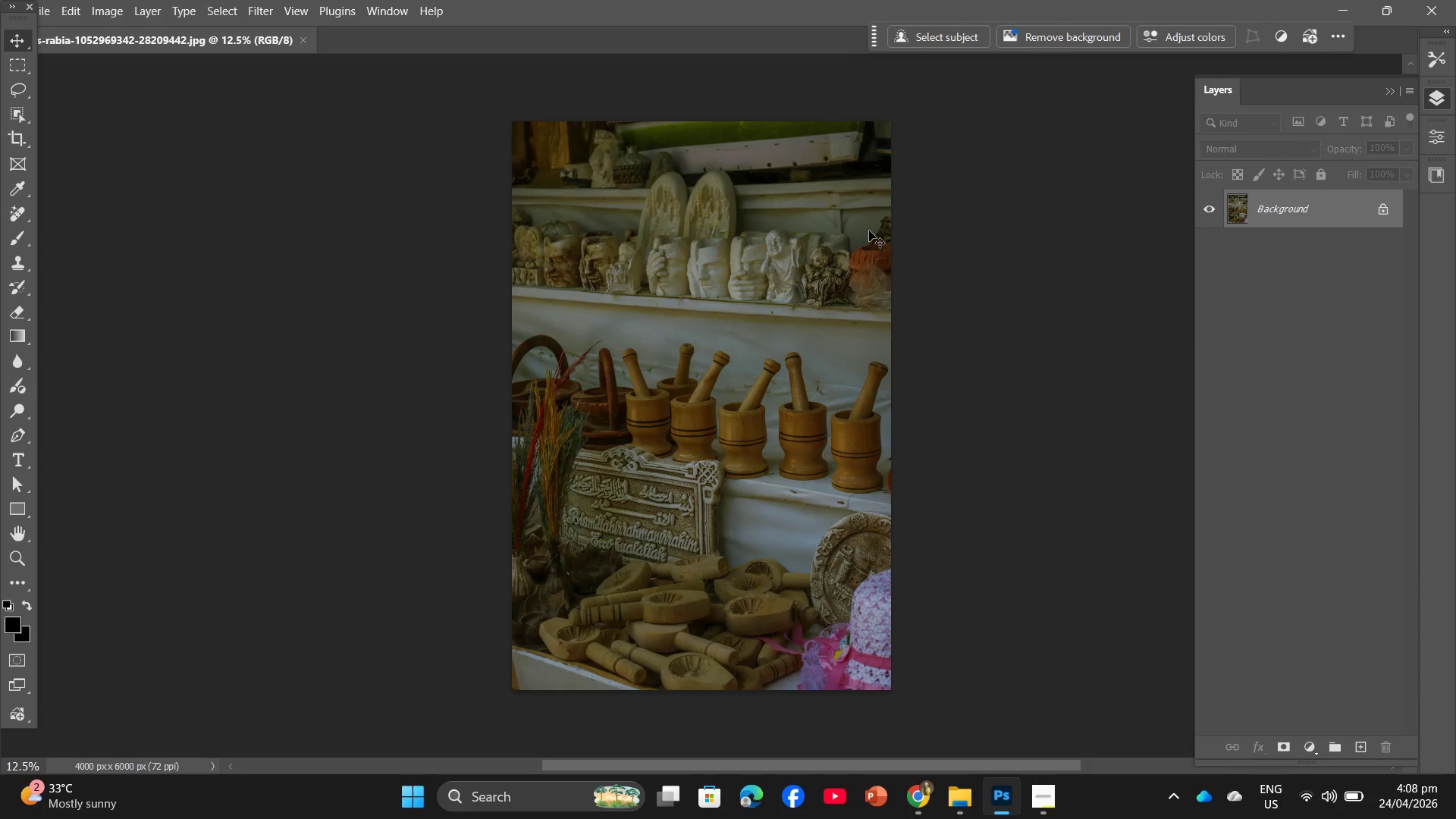 
wait(6.42)
 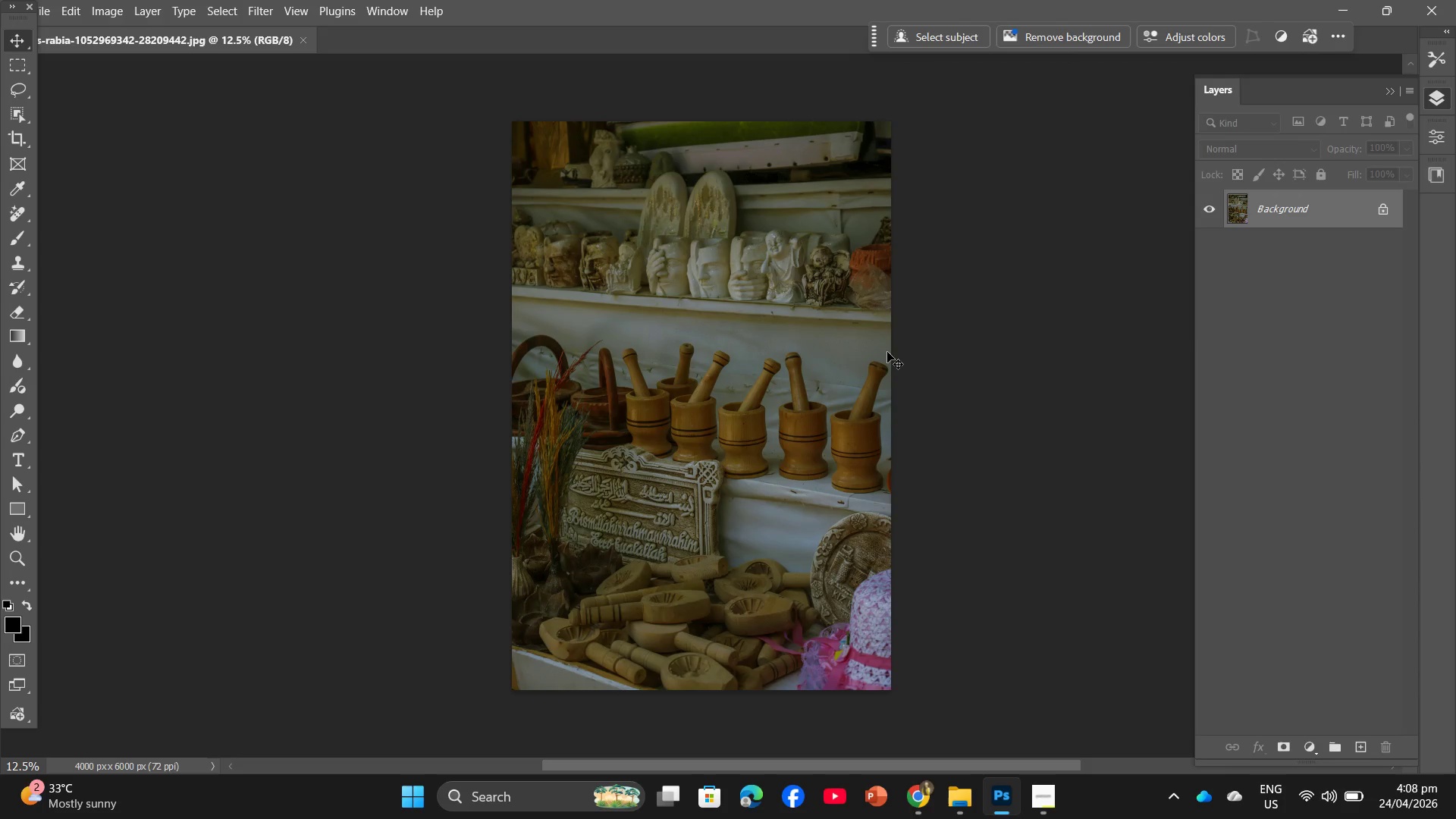 
left_click([1380, 209])
 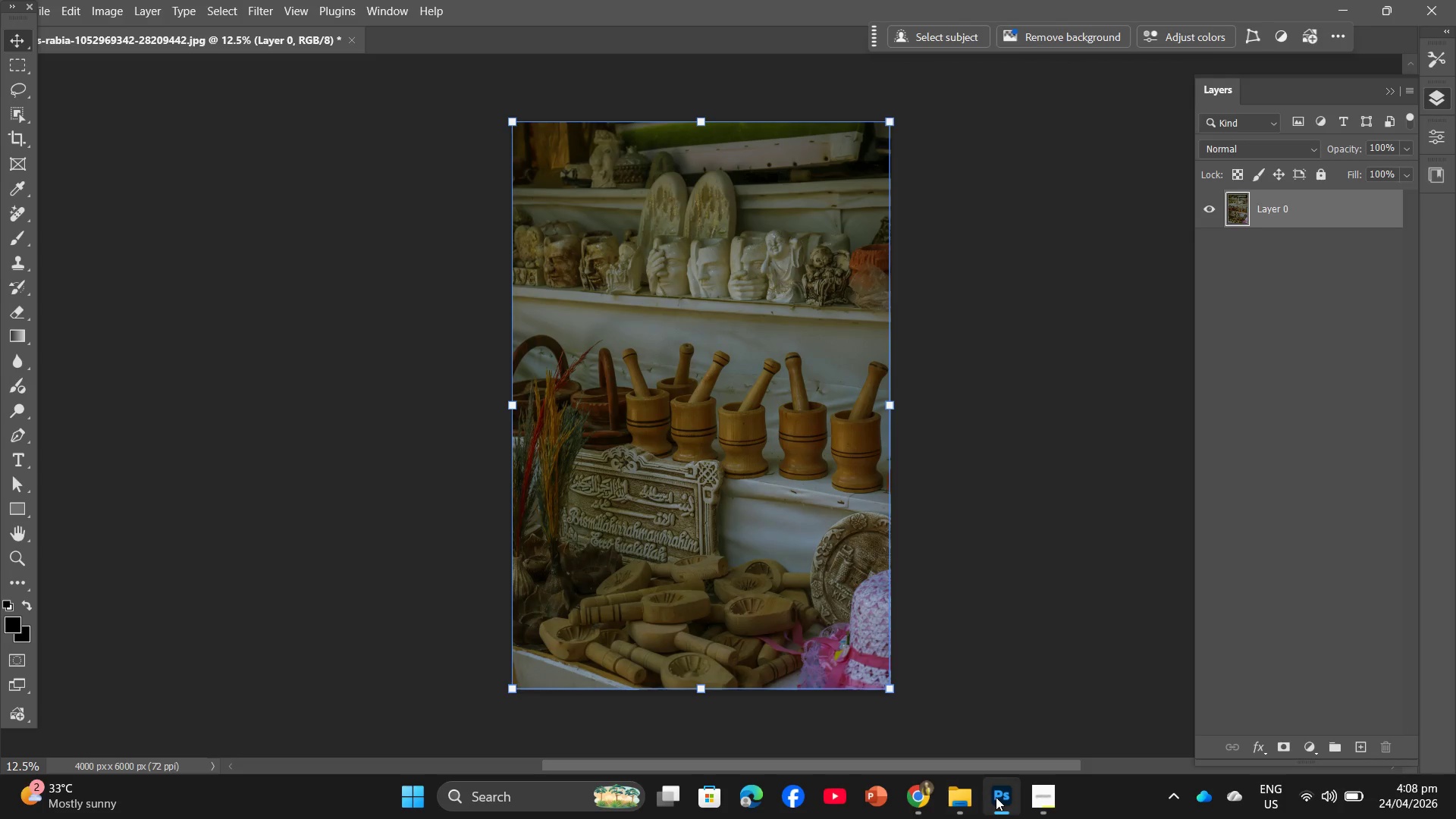 
left_click([1039, 801])